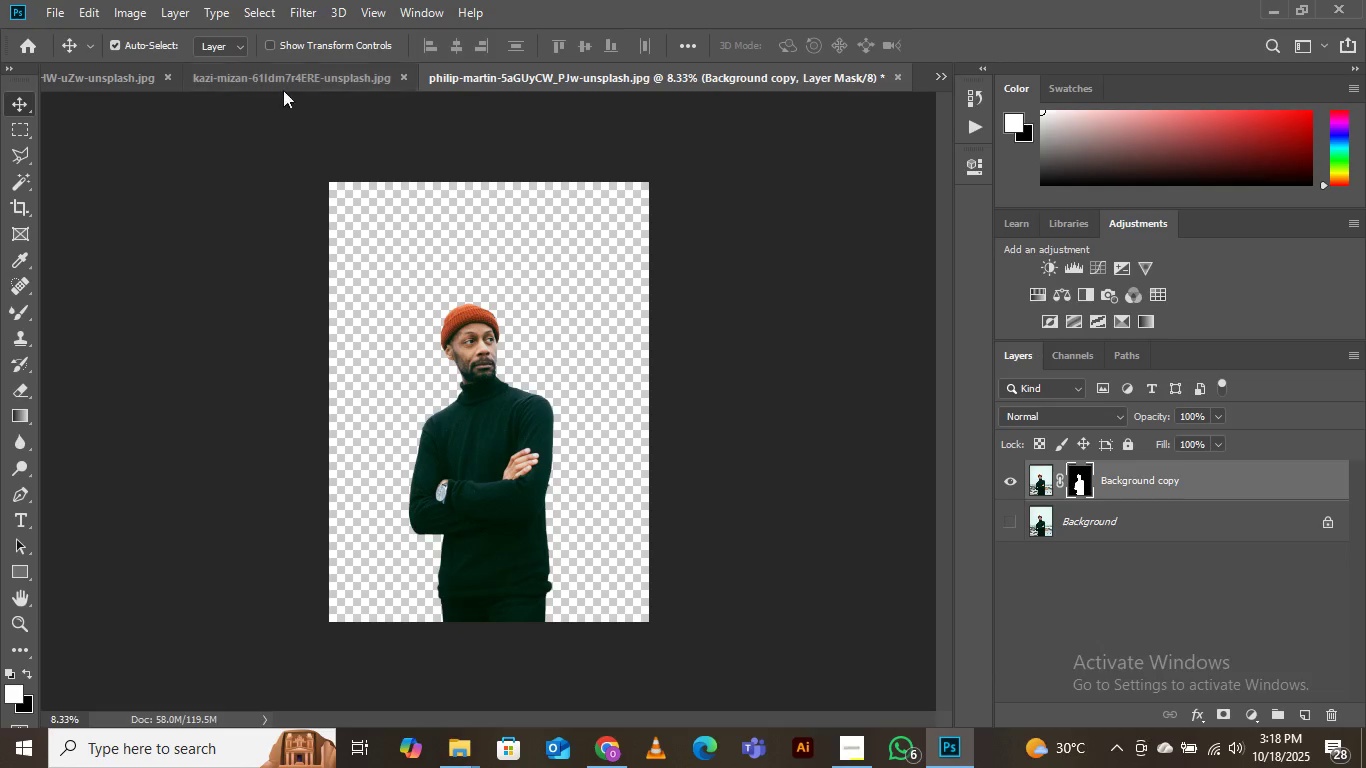 
left_click([280, 82])
 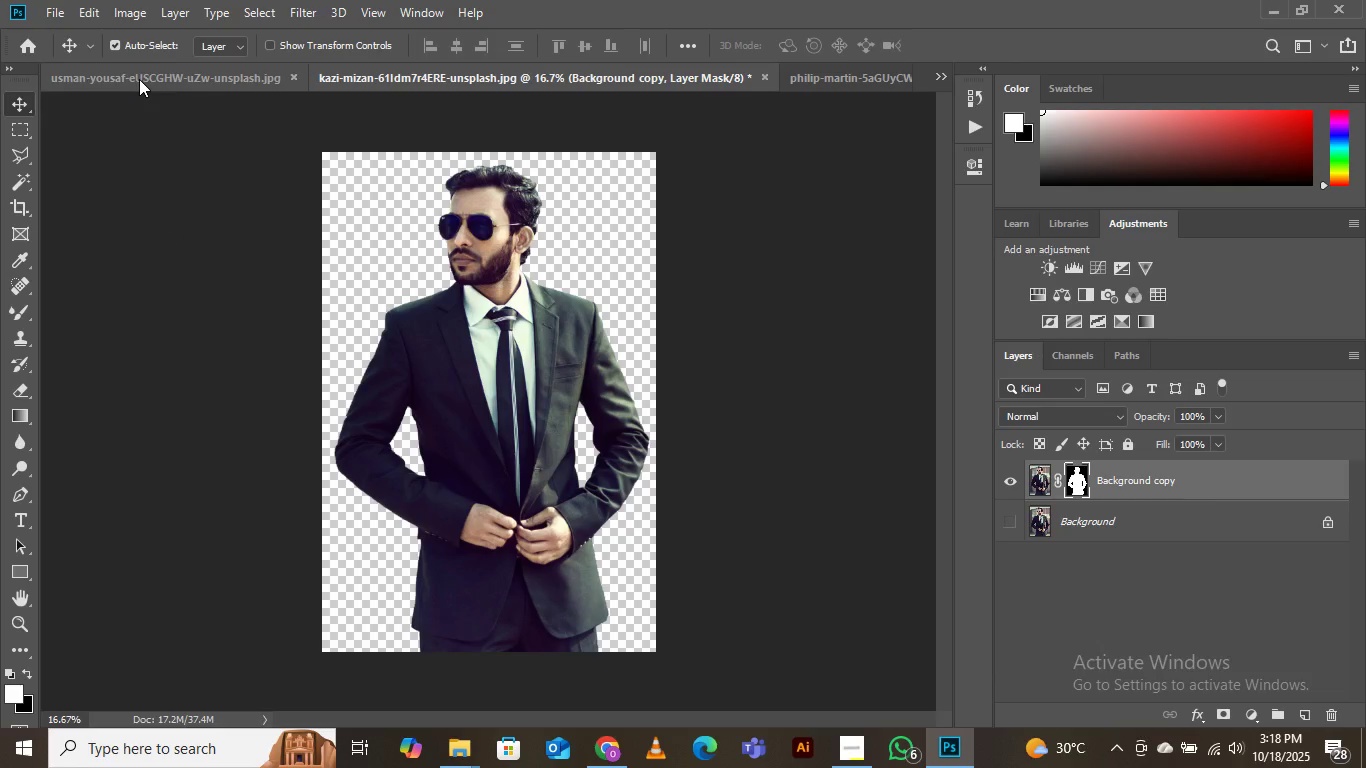 
left_click([139, 79])
 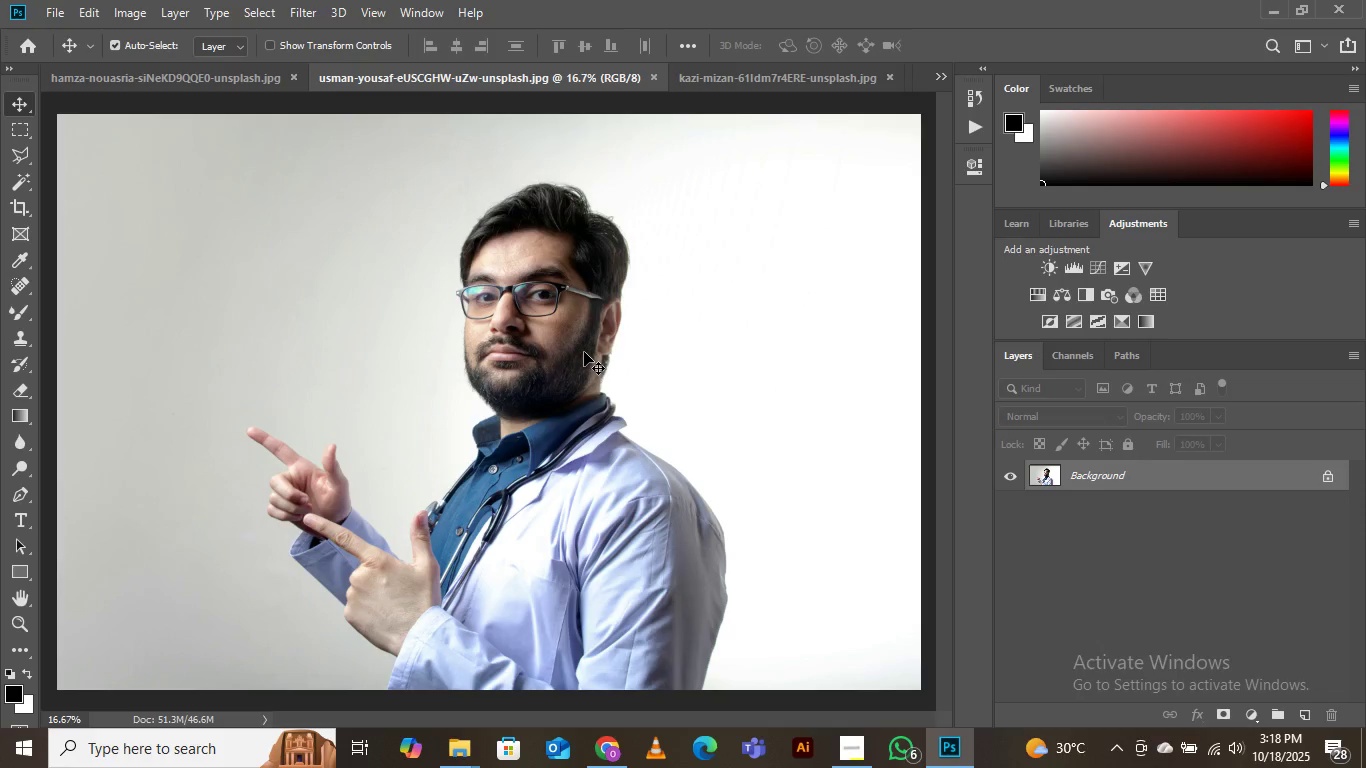 
scroll: coordinate [580, 357], scroll_direction: down, amount: 2.0
 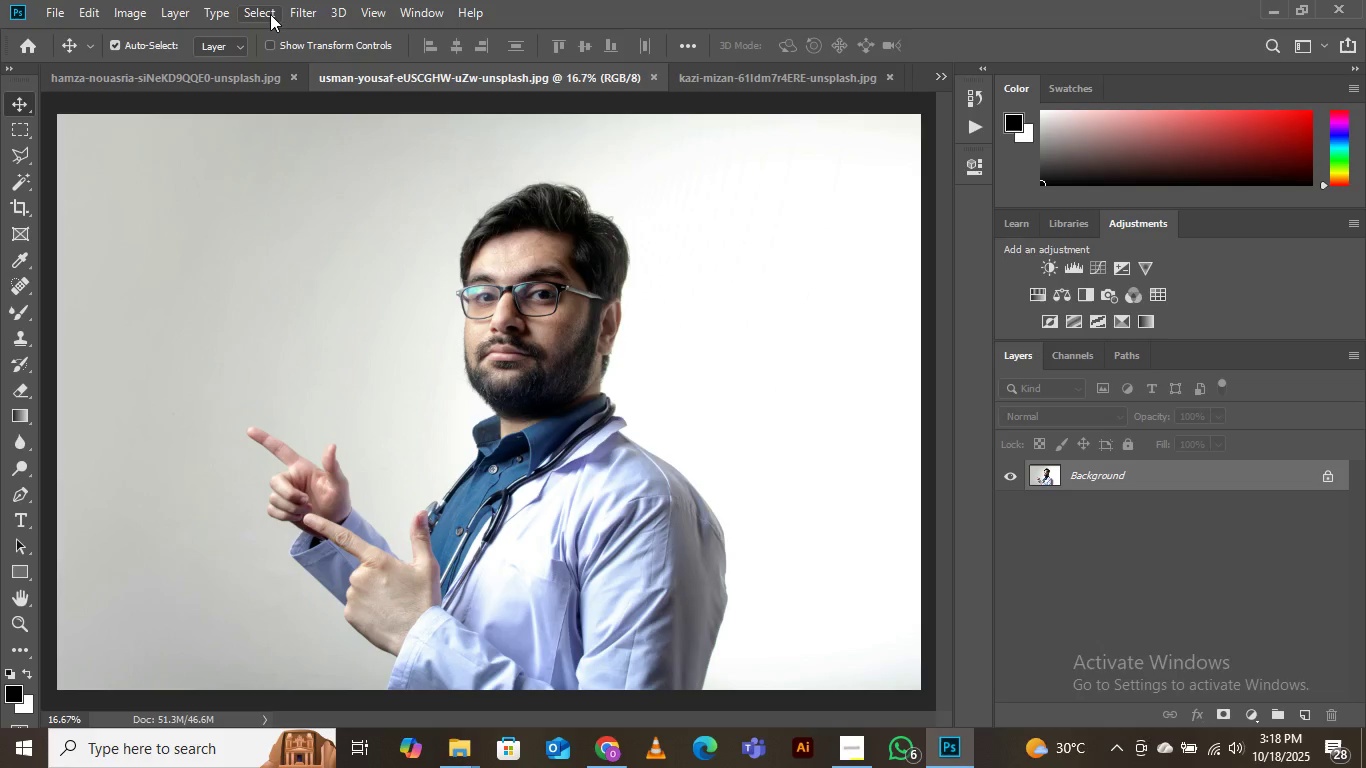 
left_click([269, 12])
 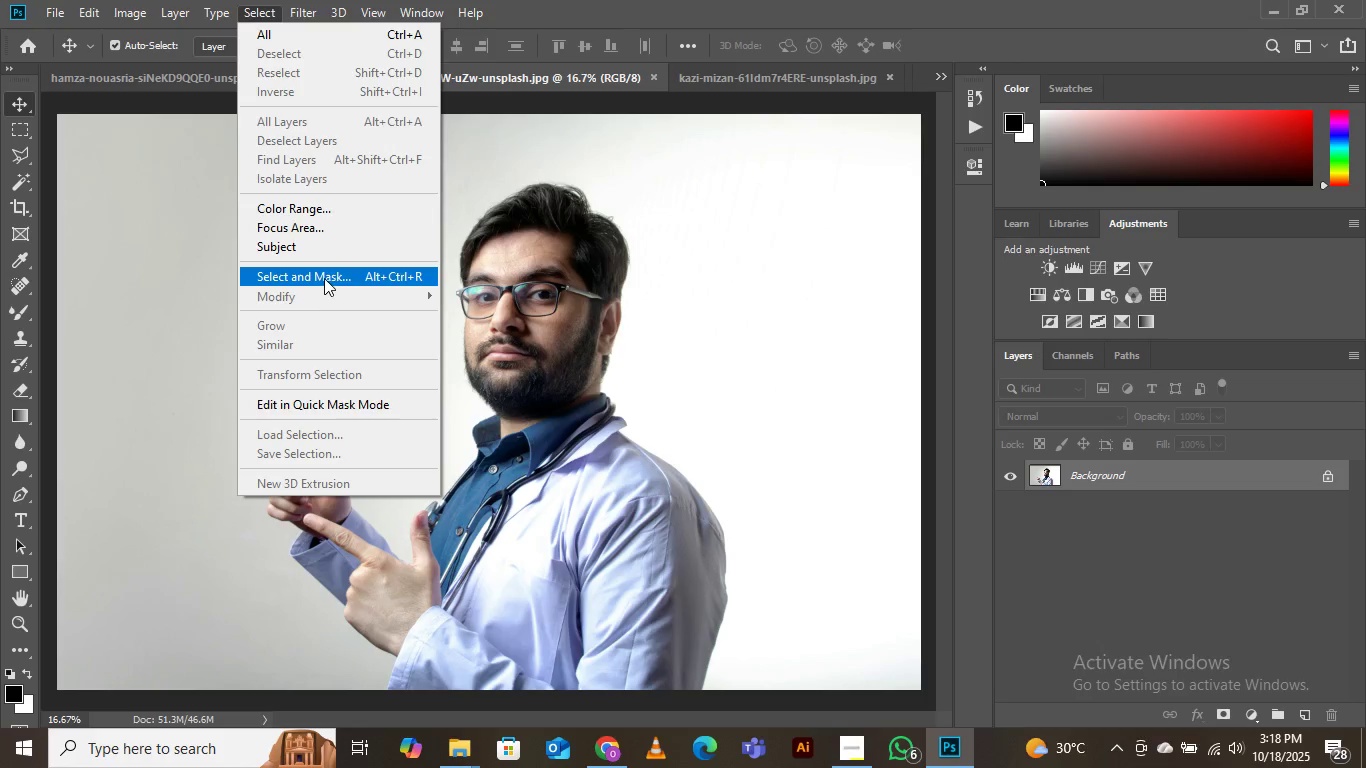 
left_click([324, 278])
 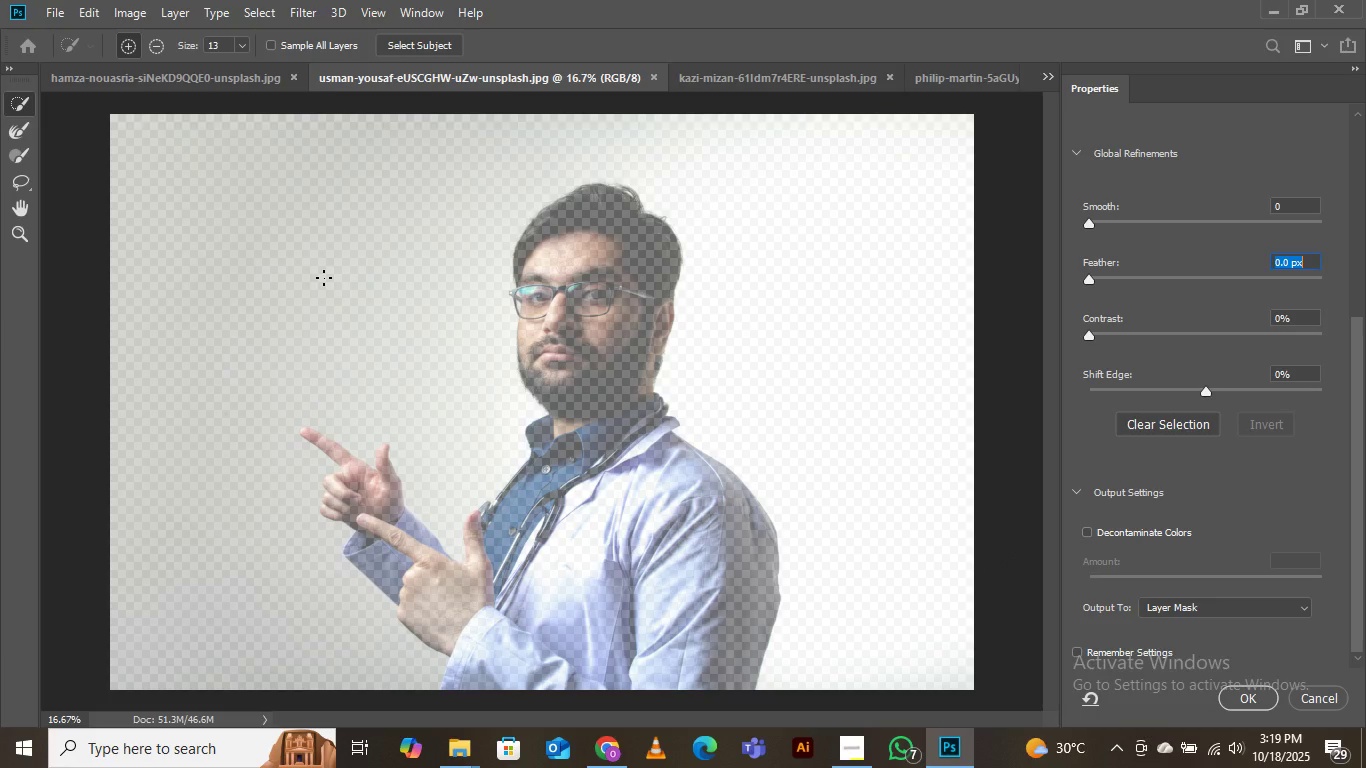 
wait(58.24)
 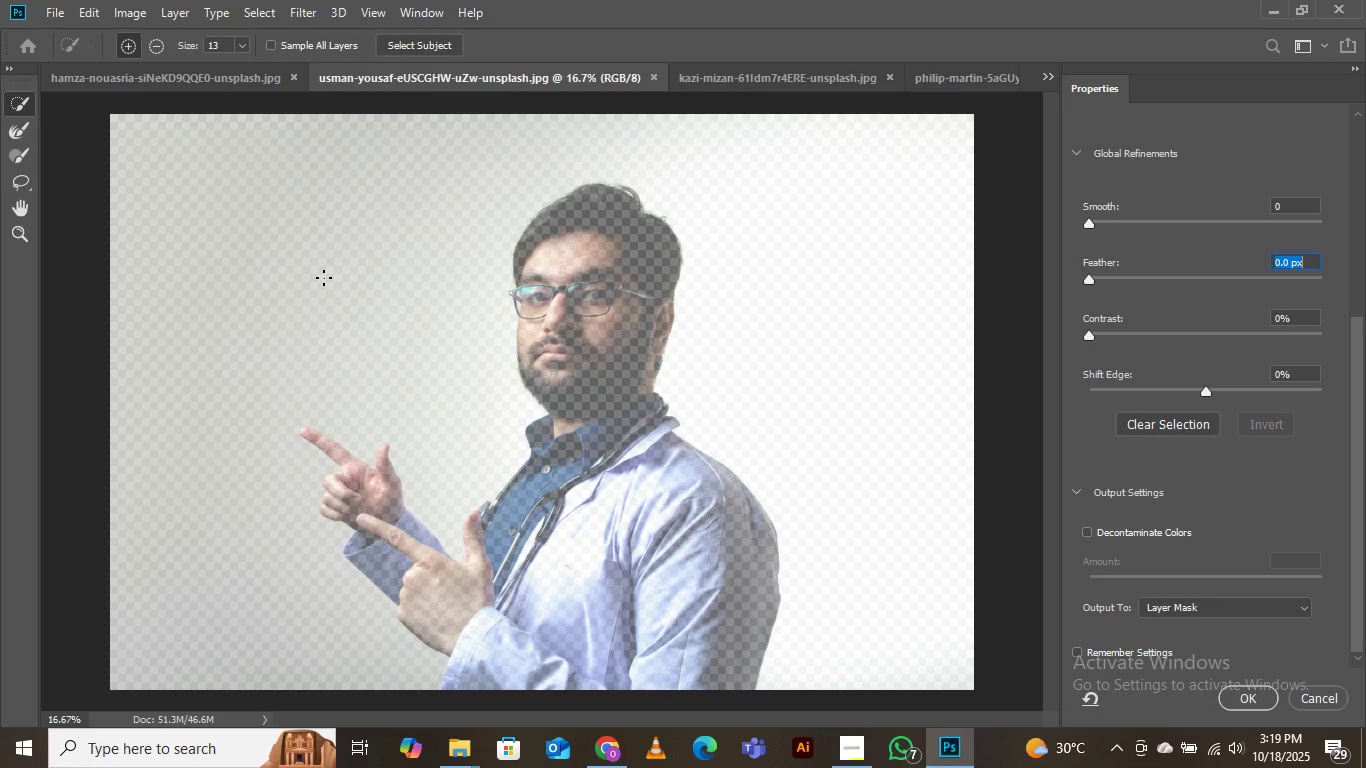 
left_click([420, 41])
 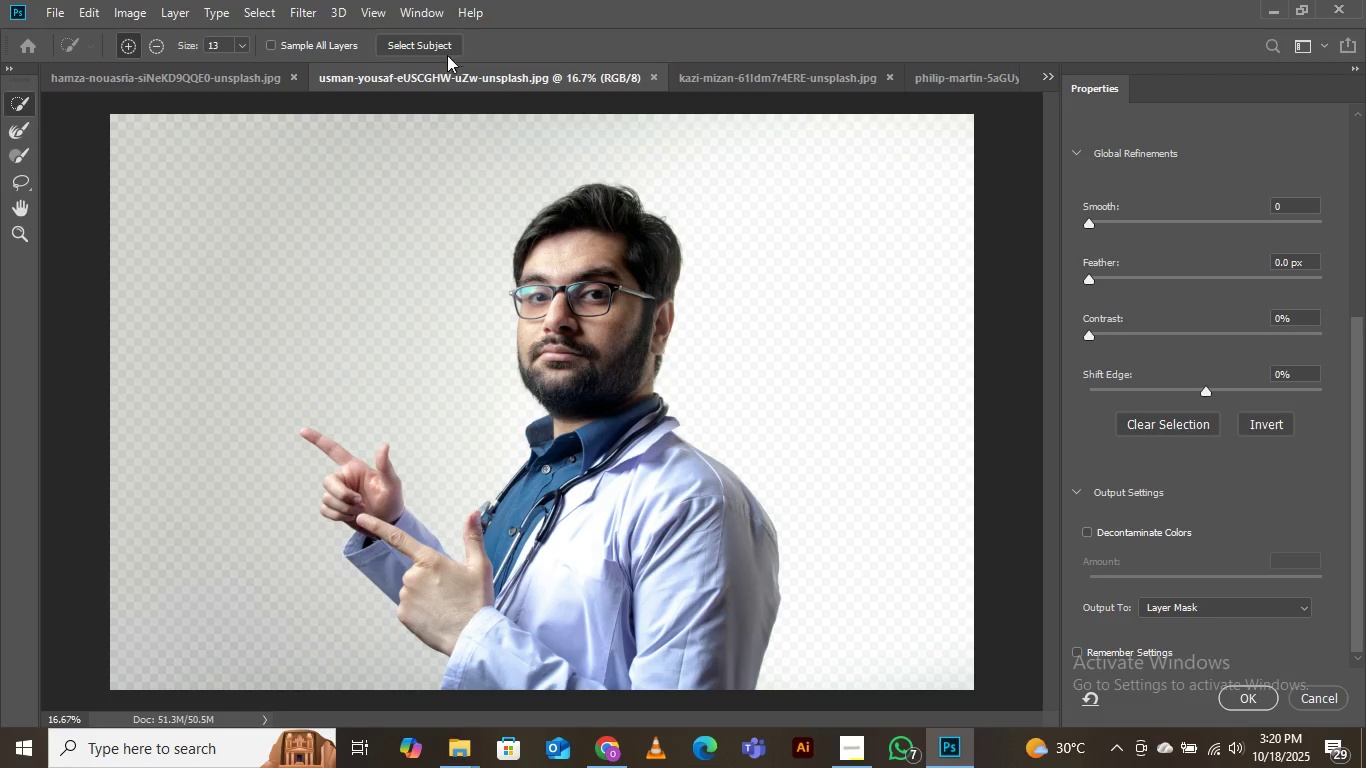 
wait(65.67)
 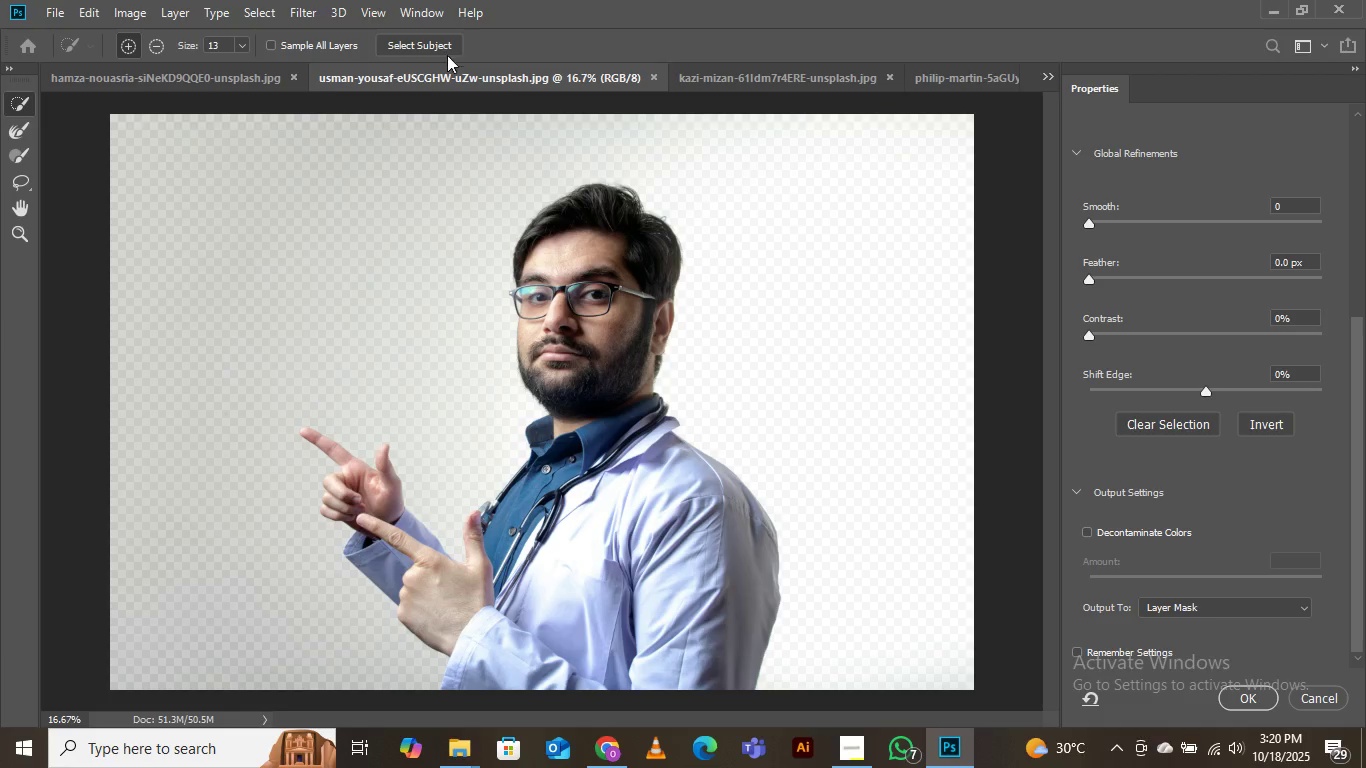 
left_click([1083, 528])
 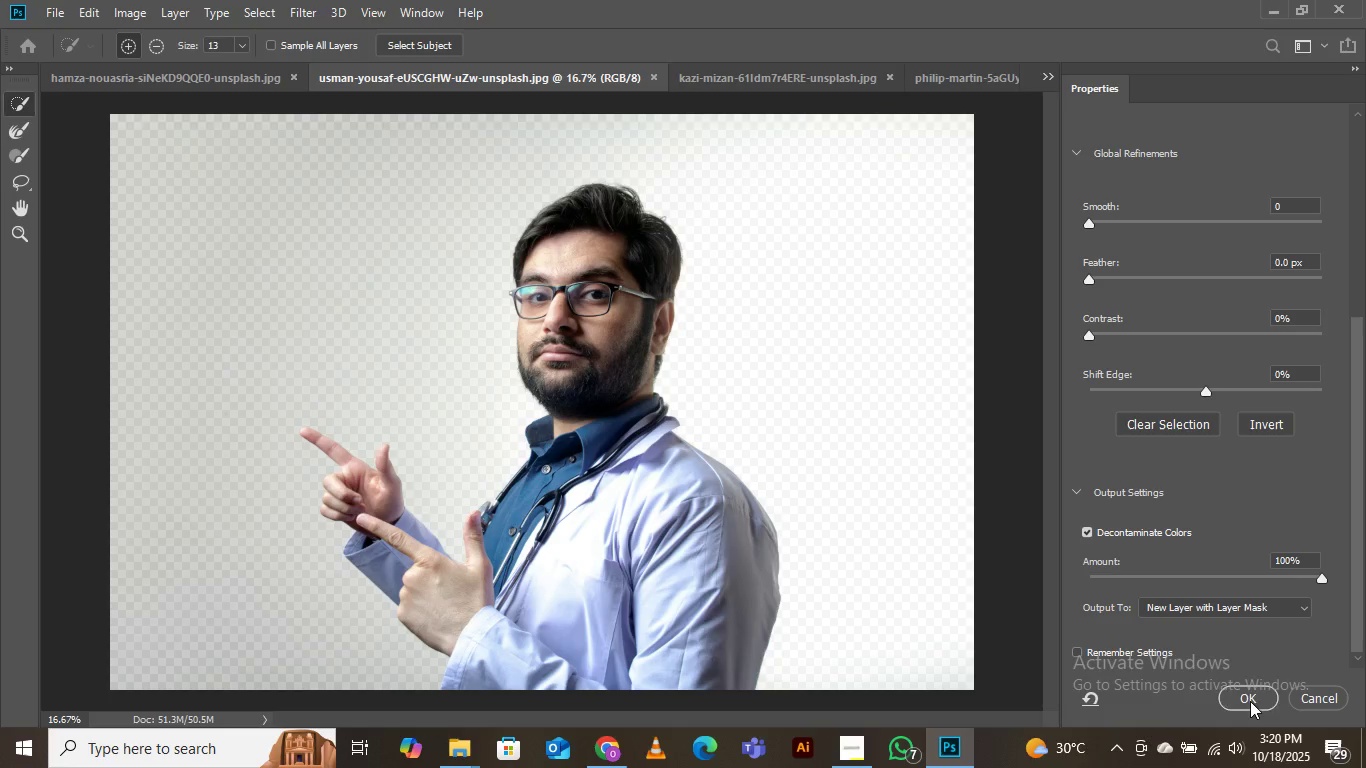 
left_click([1250, 701])
 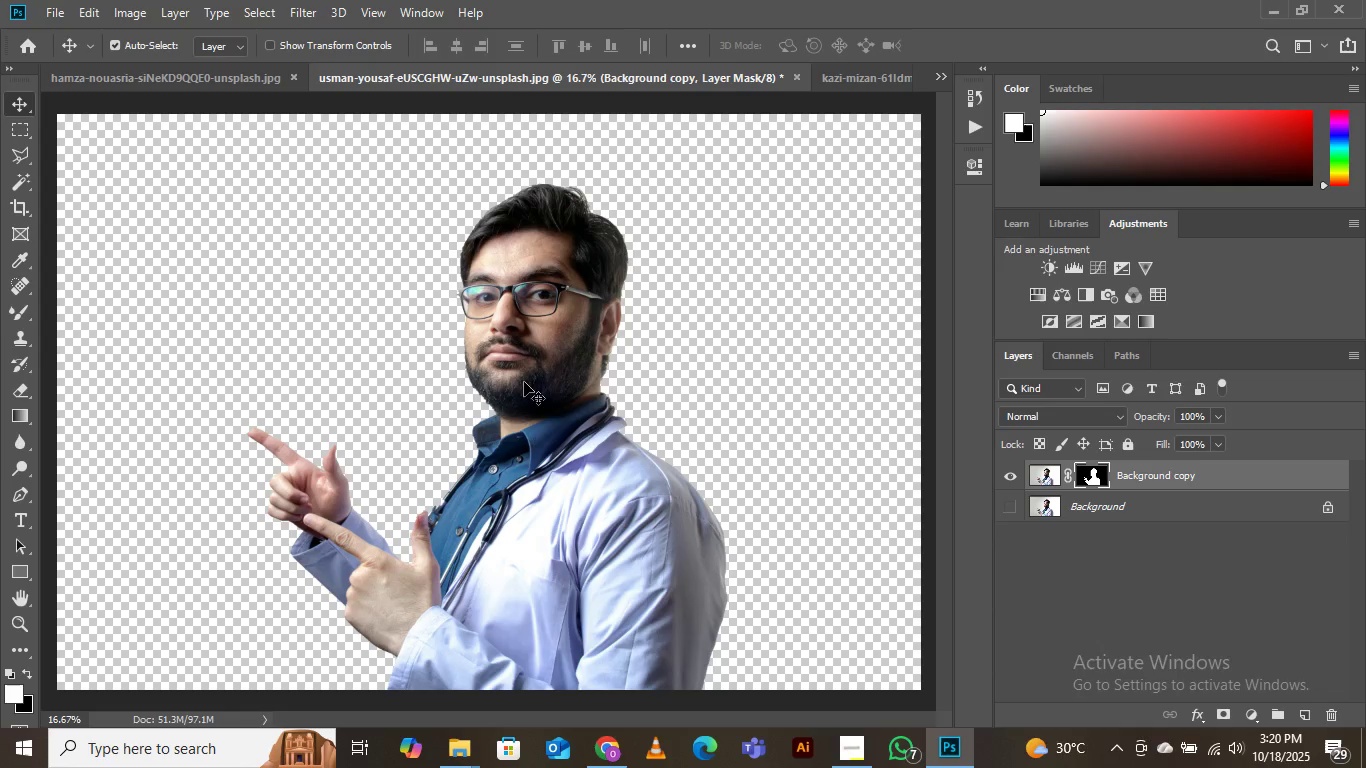 
wait(20.34)
 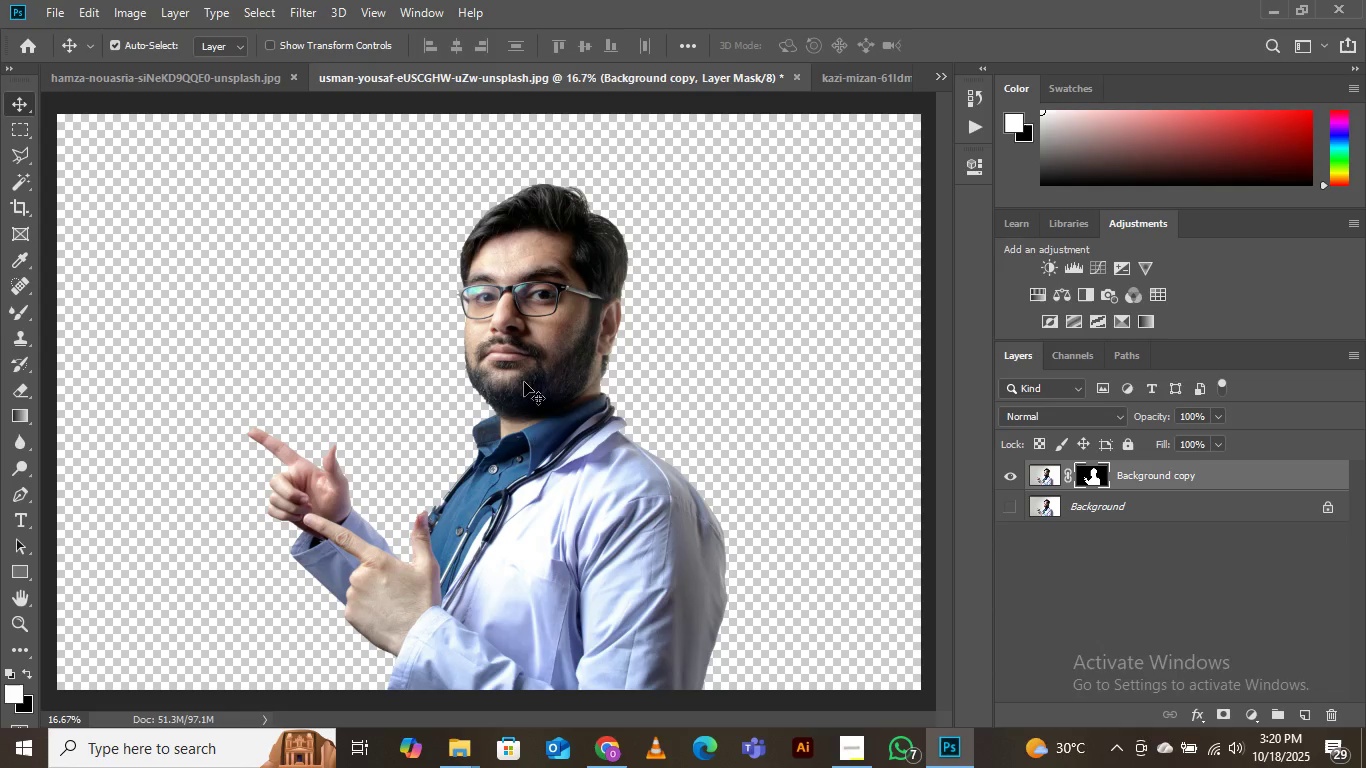 
left_click([49, 10])
 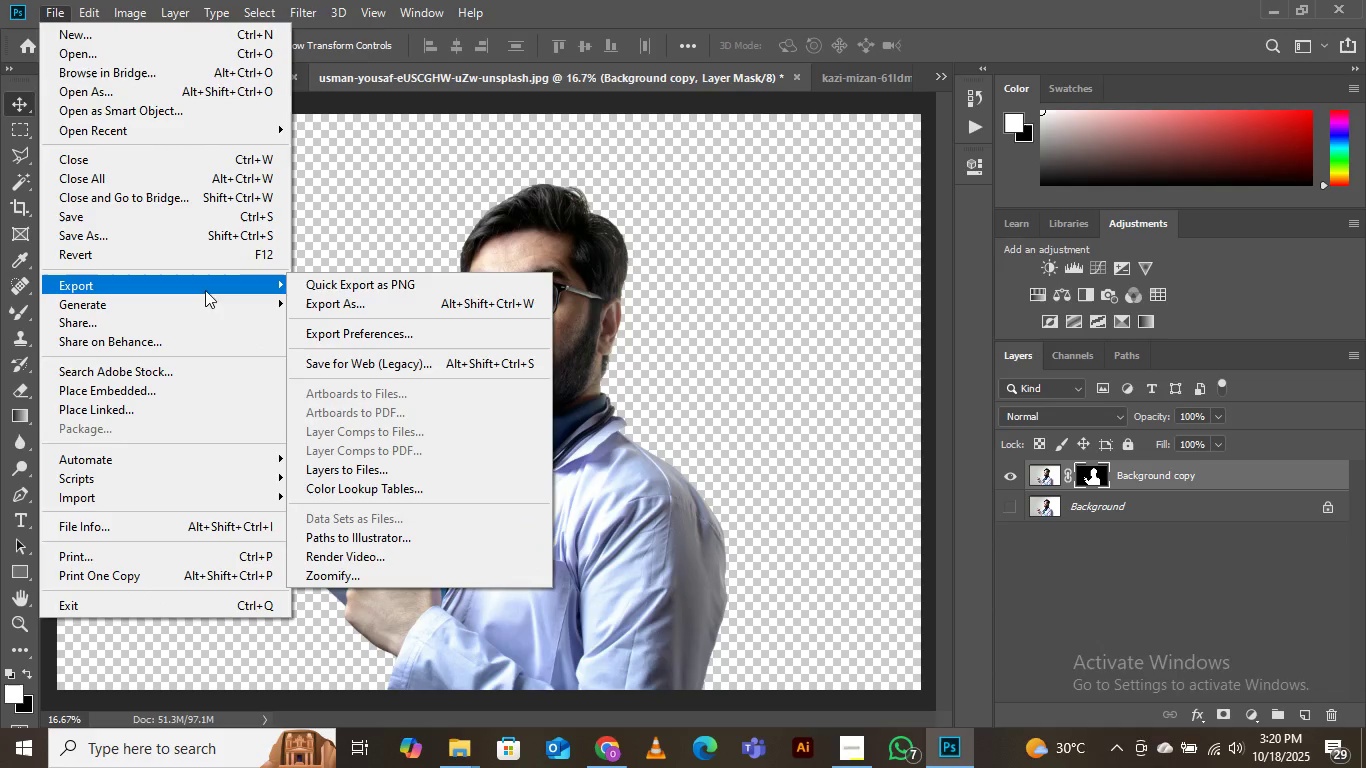 
left_click([358, 290])
 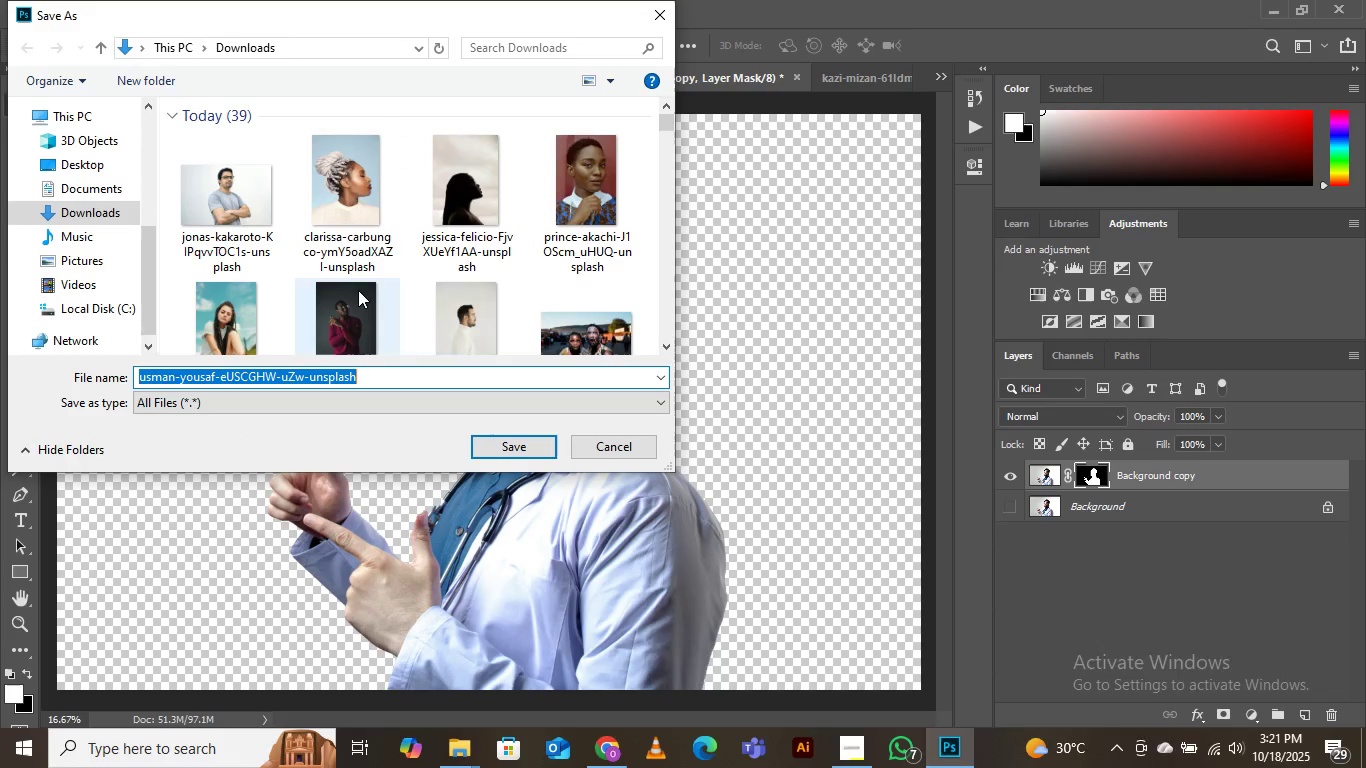 
scroll: coordinate [435, 251], scroll_direction: down, amount: 13.0
 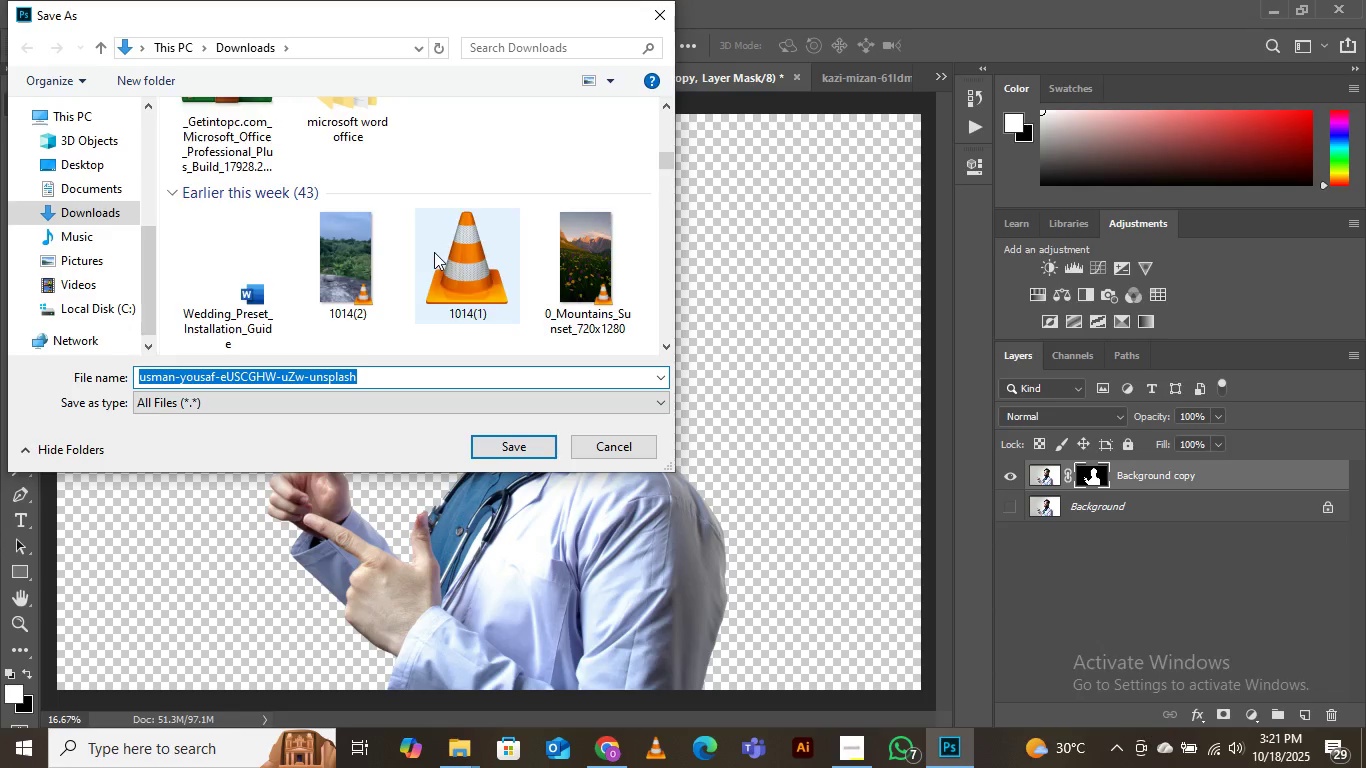 
scroll: coordinate [390, 225], scroll_direction: up, amount: 3.0
 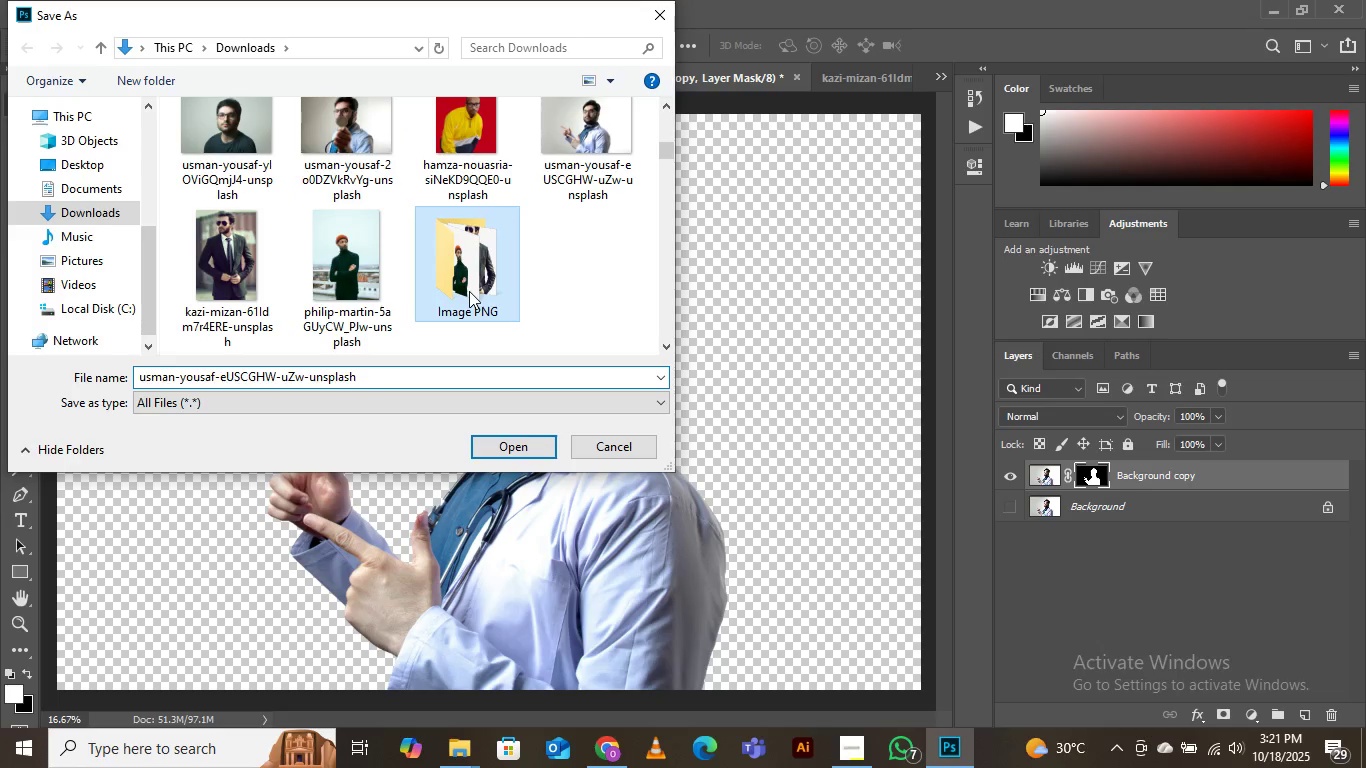 
double_click([469, 291])
 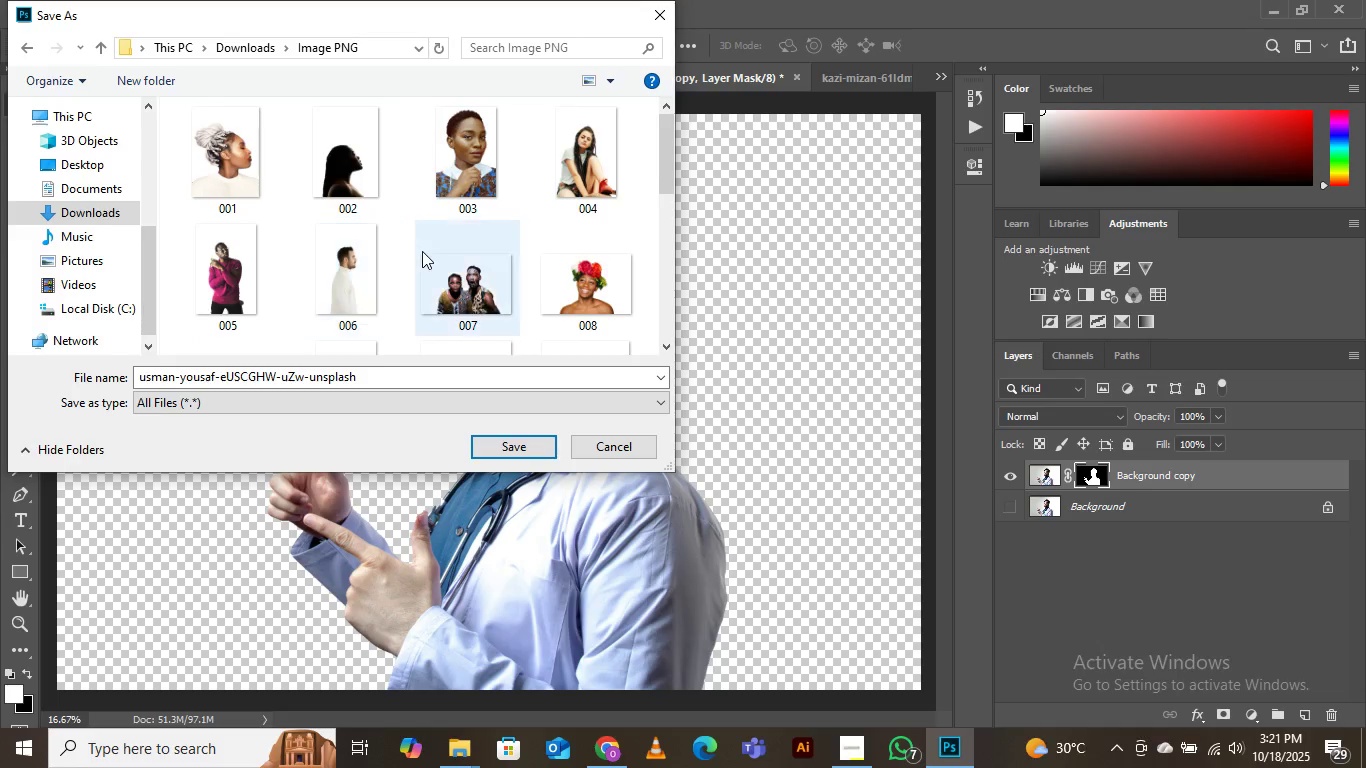 
scroll: coordinate [422, 251], scroll_direction: down, amount: 5.0
 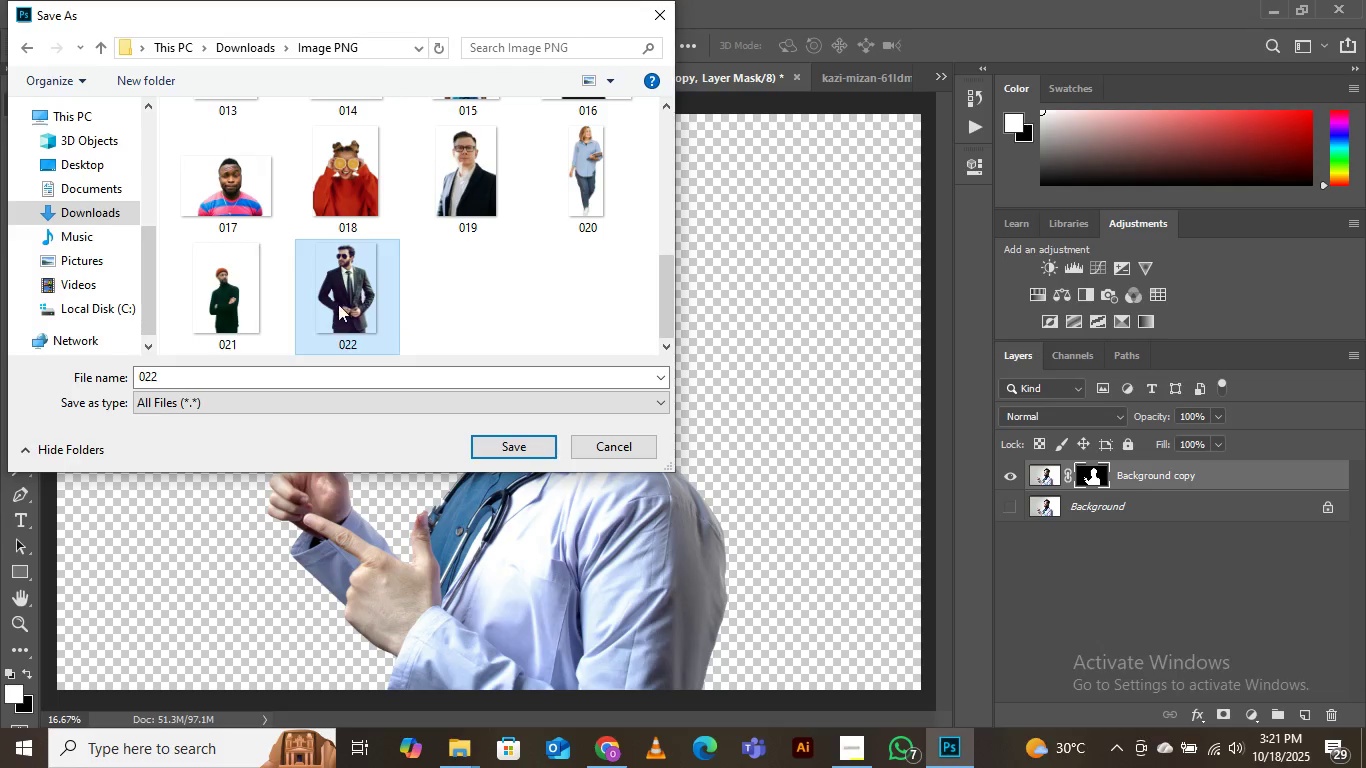 
left_click([356, 288])
 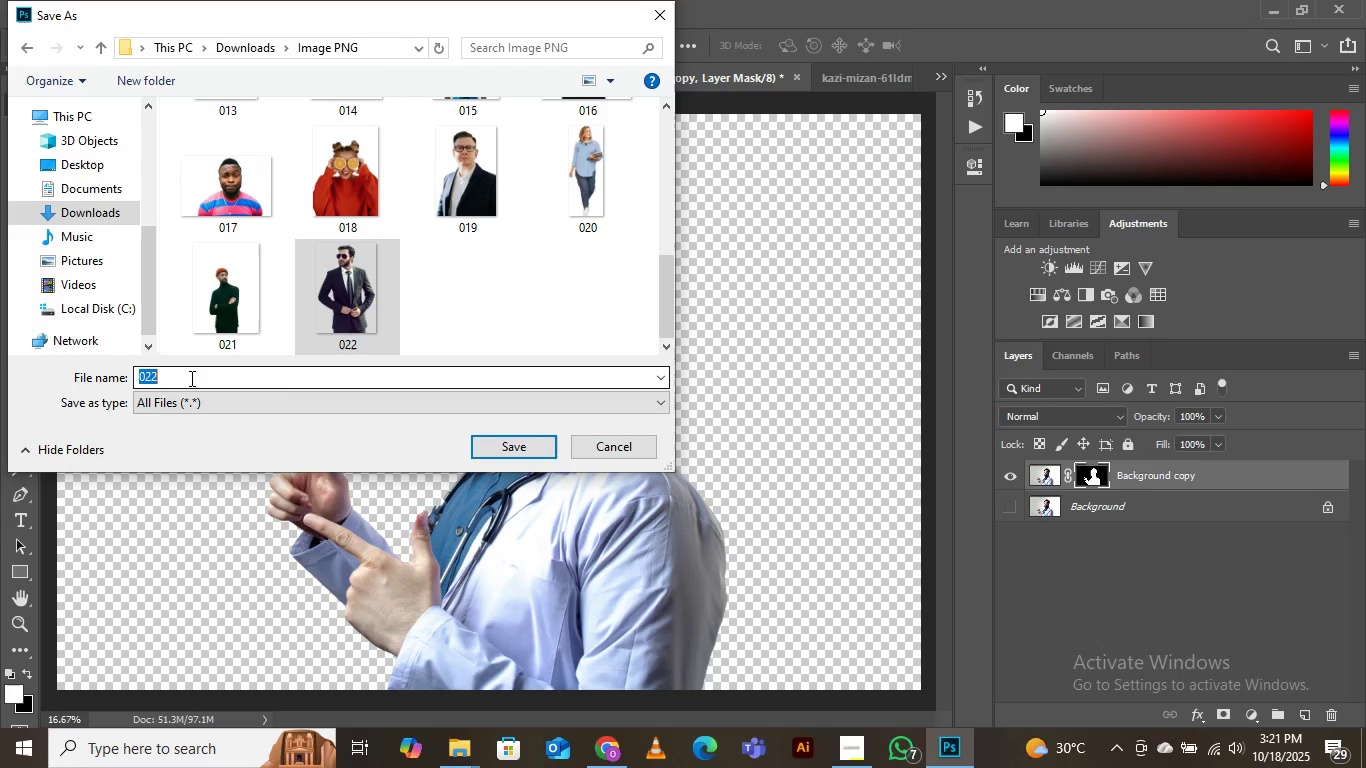 
left_click([190, 378])
 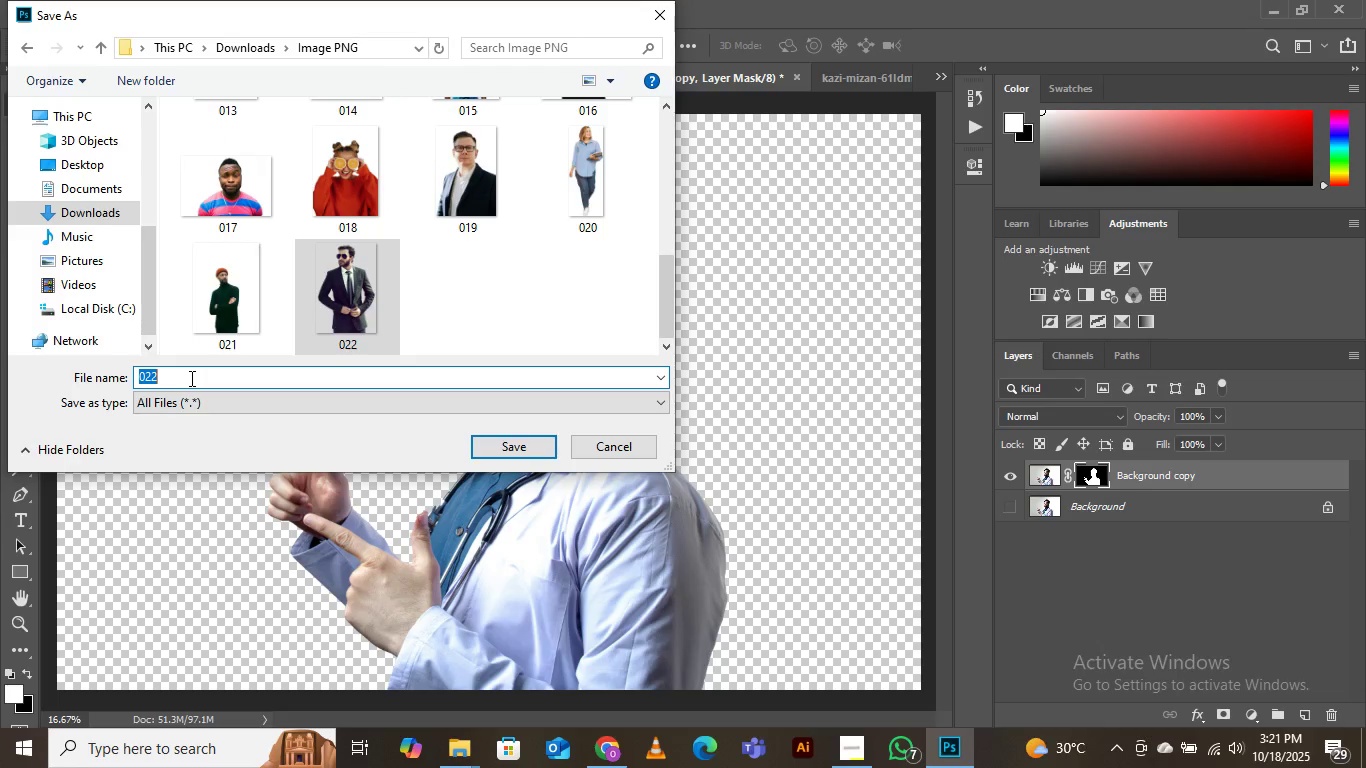 
key(ArrowRight)
 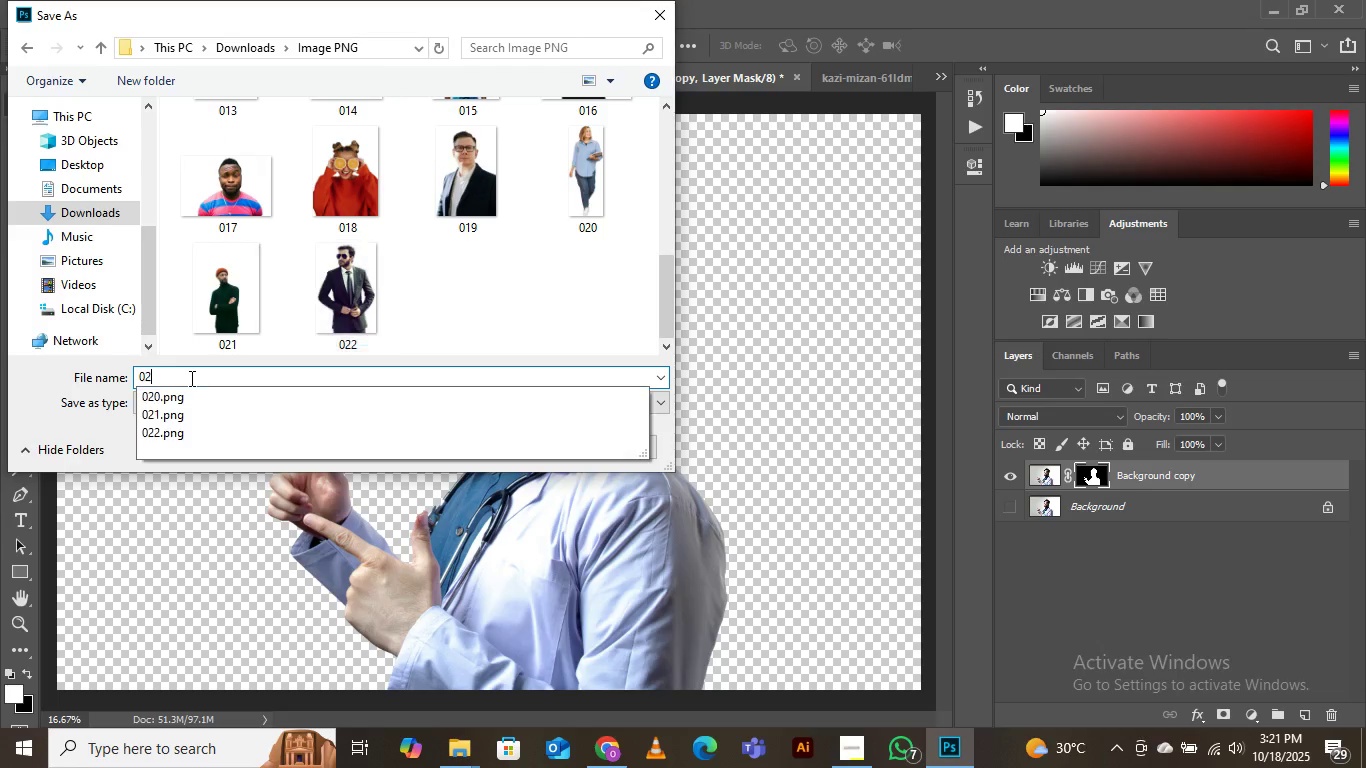 
key(Backspace)
 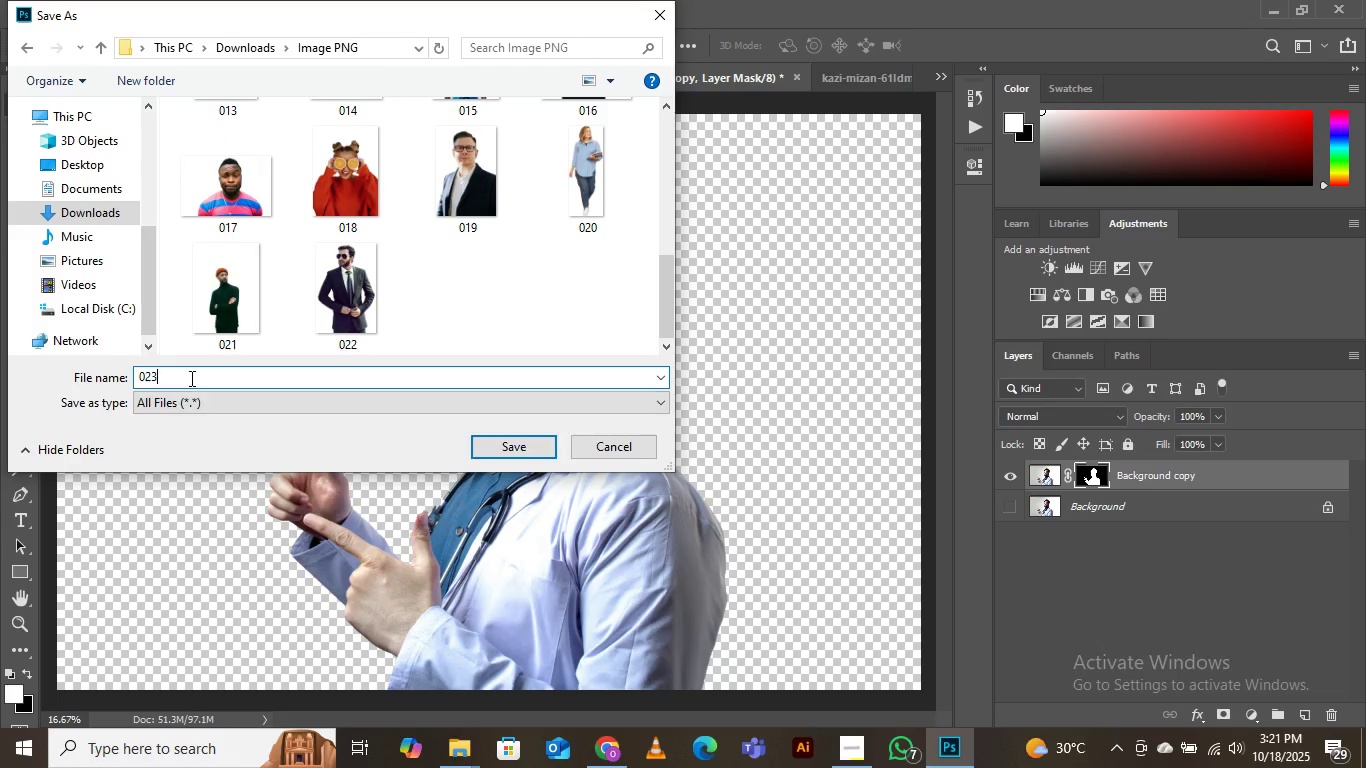 
key(3)
 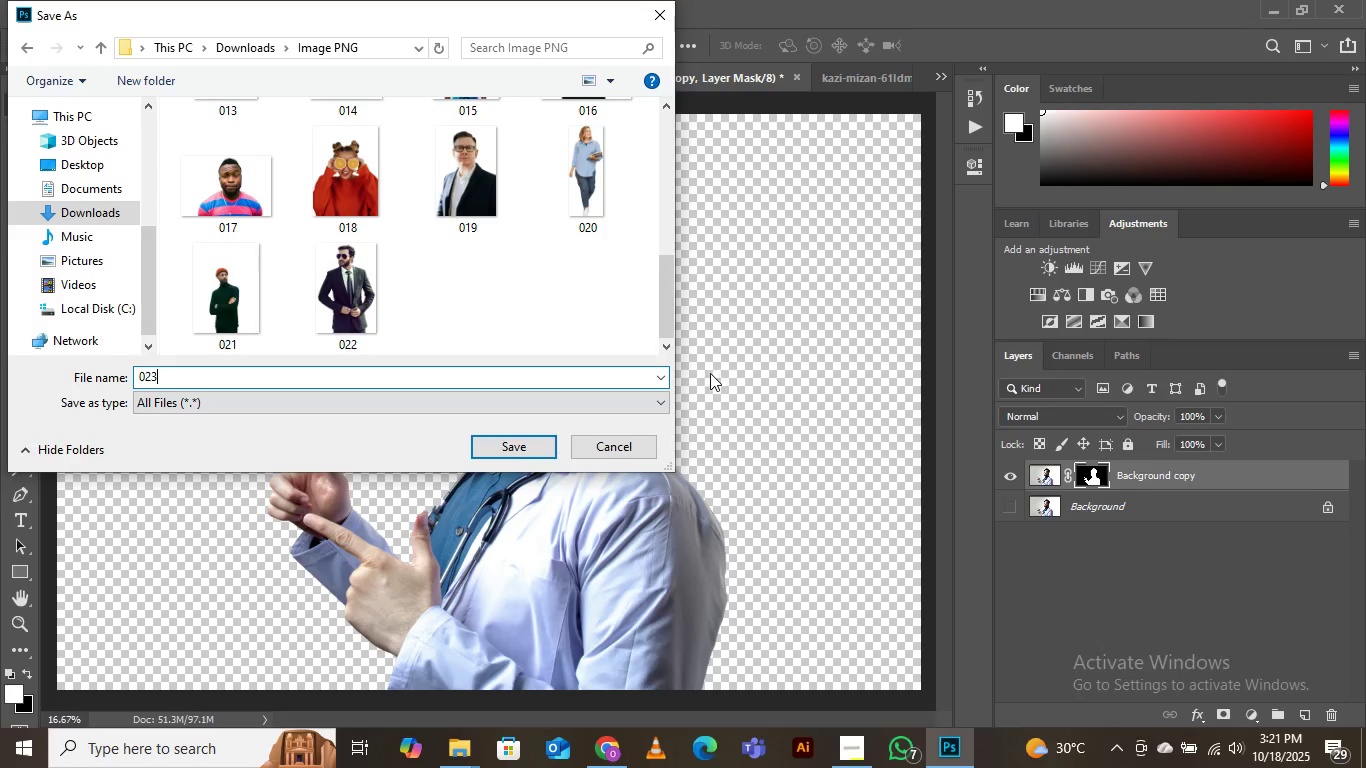 
left_click([505, 447])
 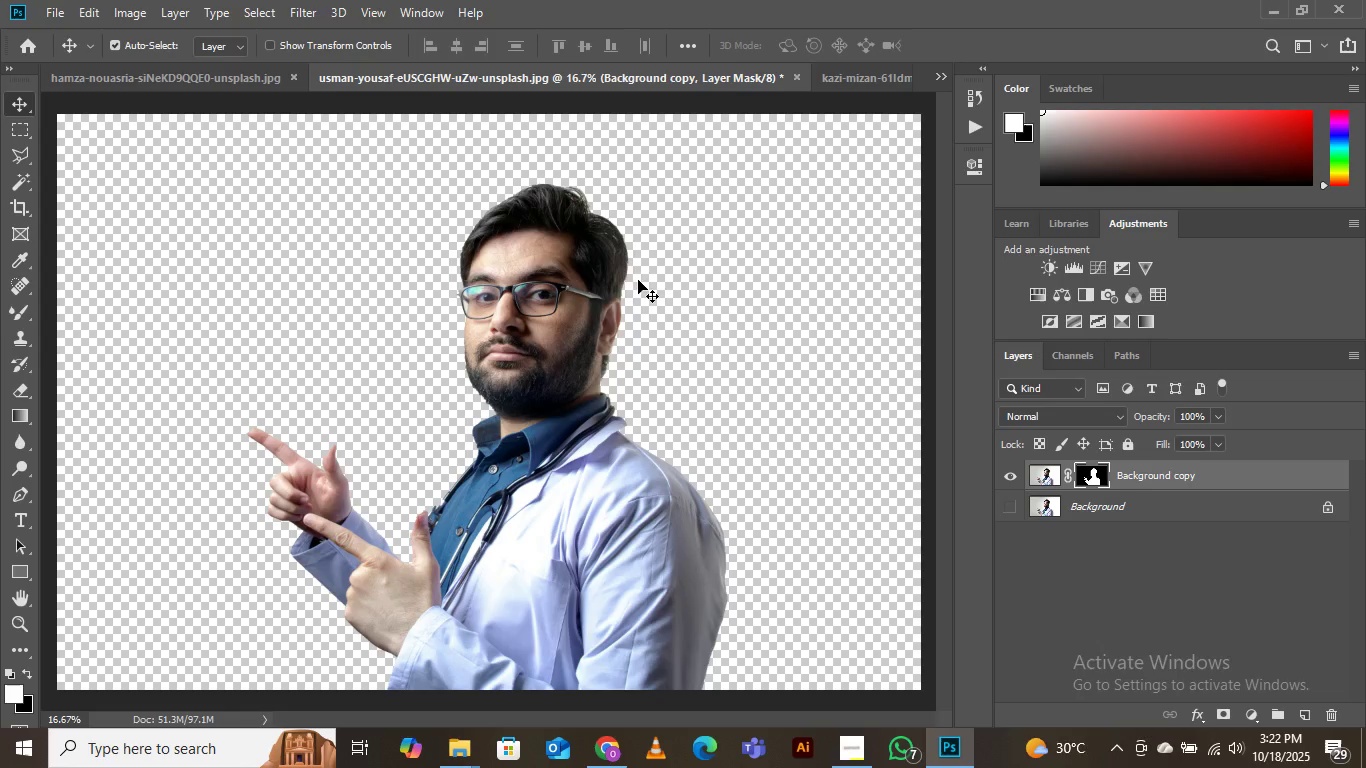 
wait(89.63)
 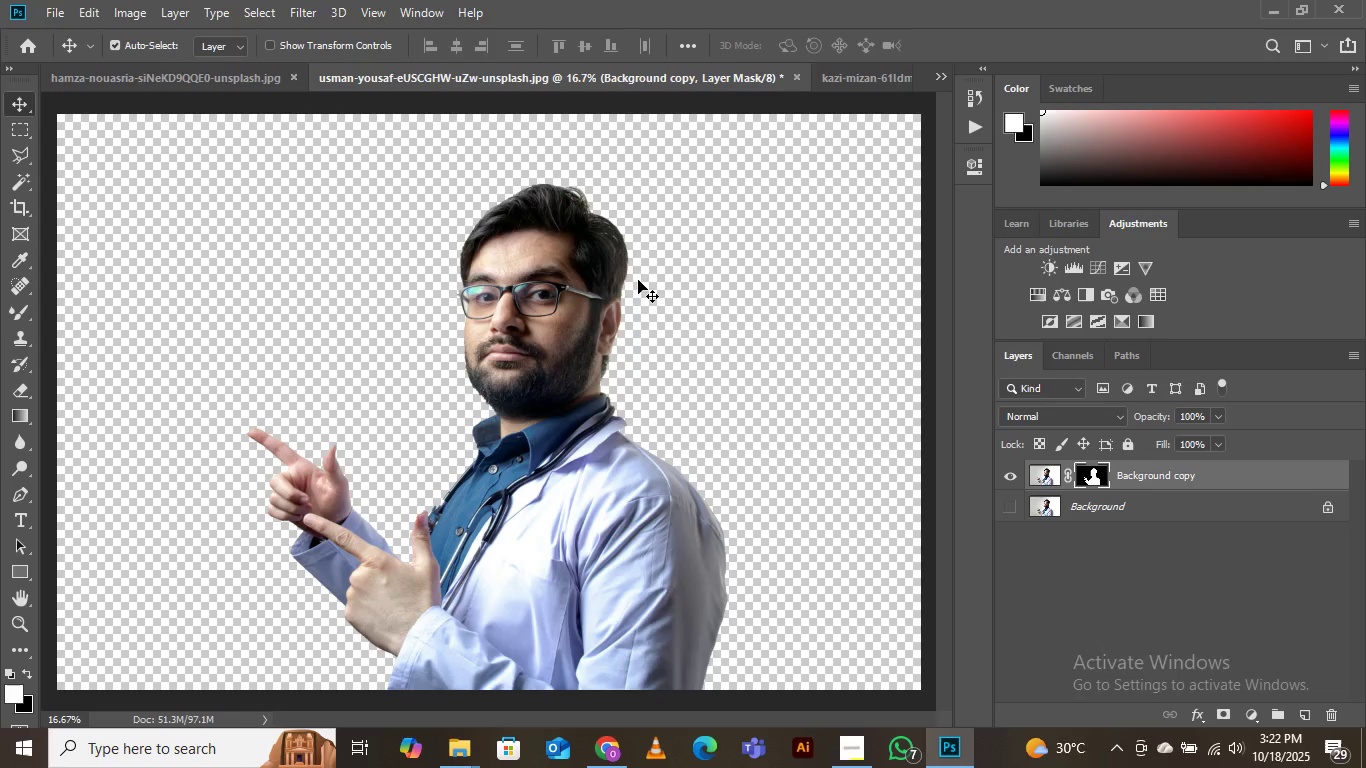 
left_click([59, 9])
 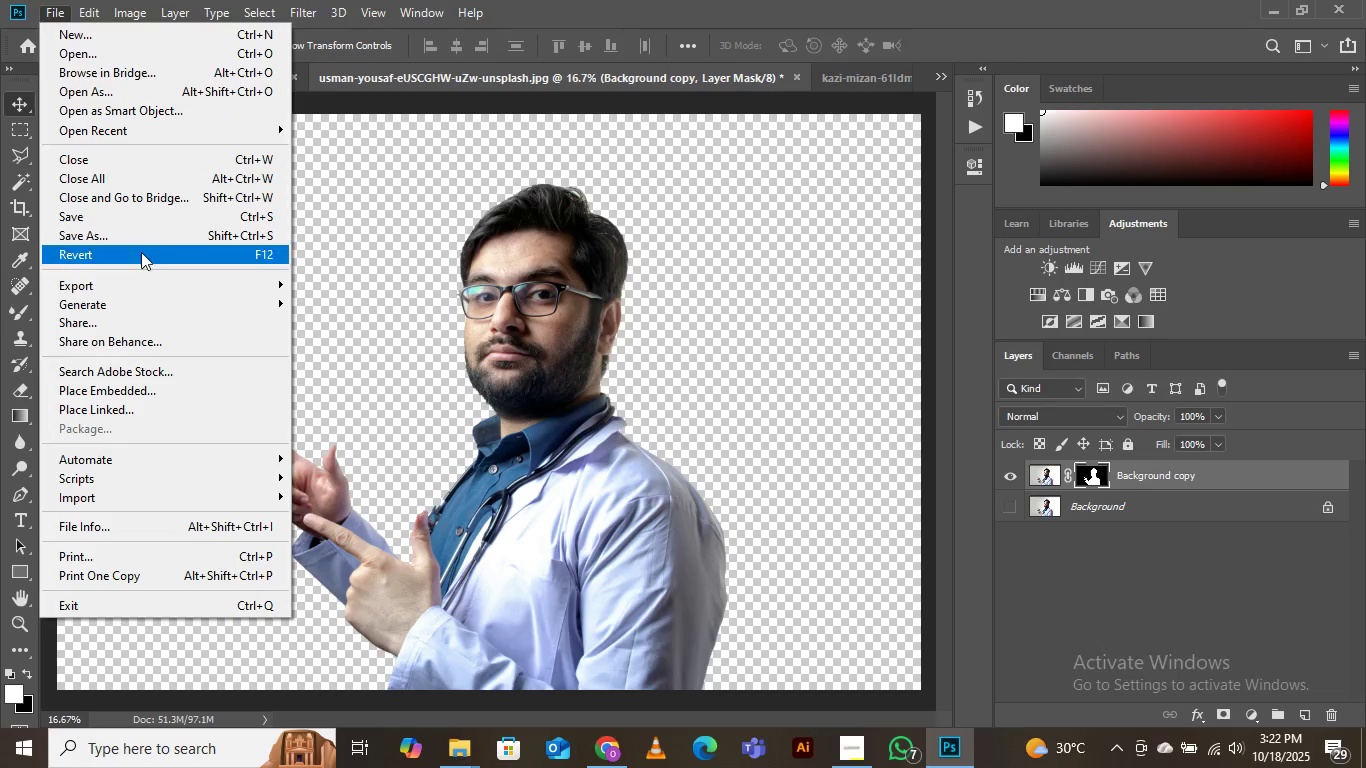 
mouse_move([141, 265])
 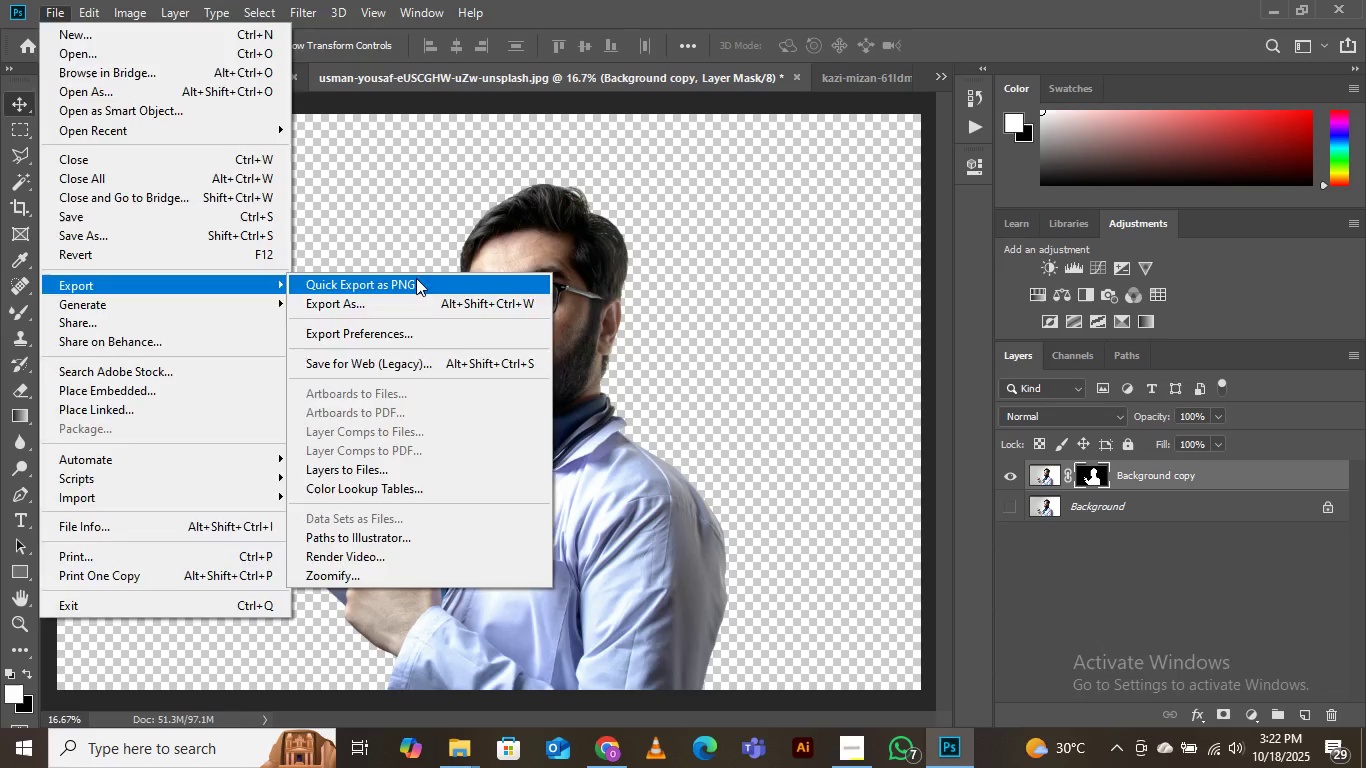 
left_click([416, 278])
 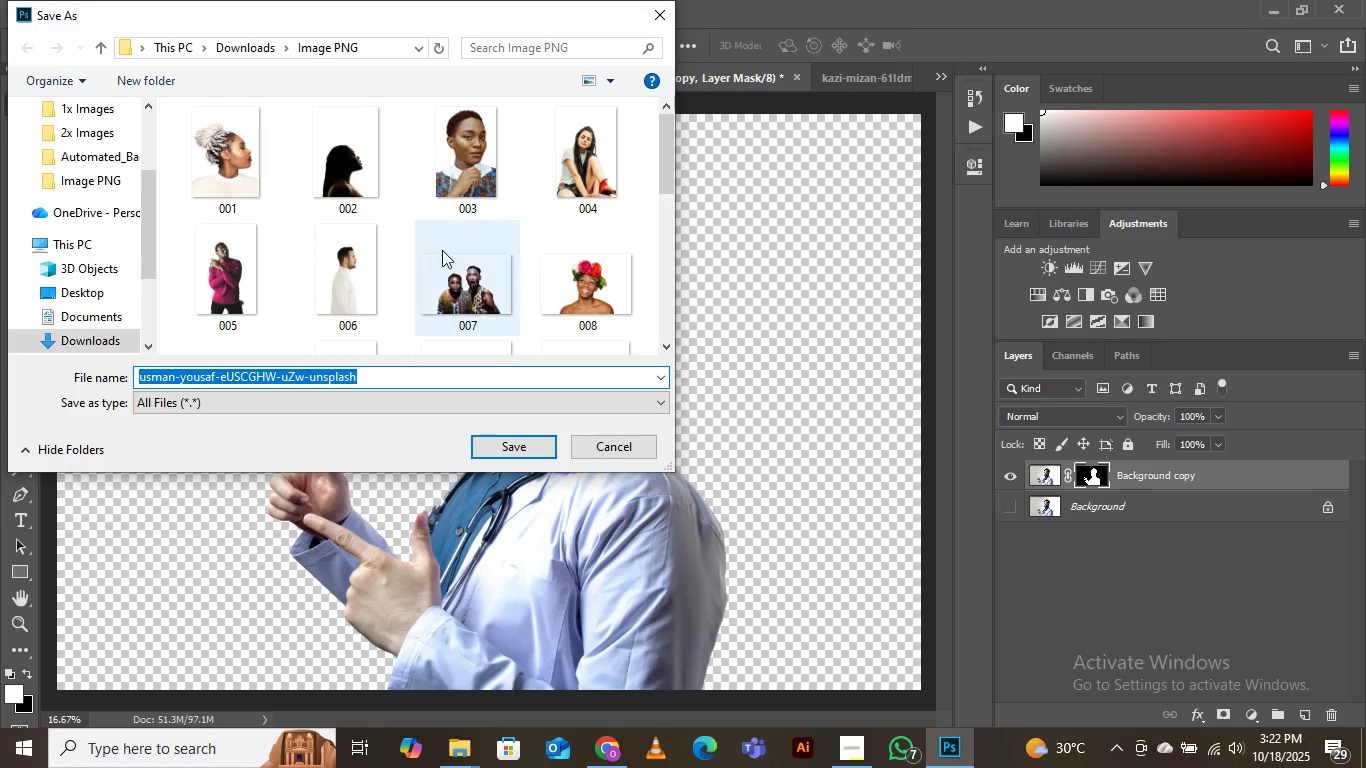 
scroll: coordinate [484, 207], scroll_direction: down, amount: 9.0
 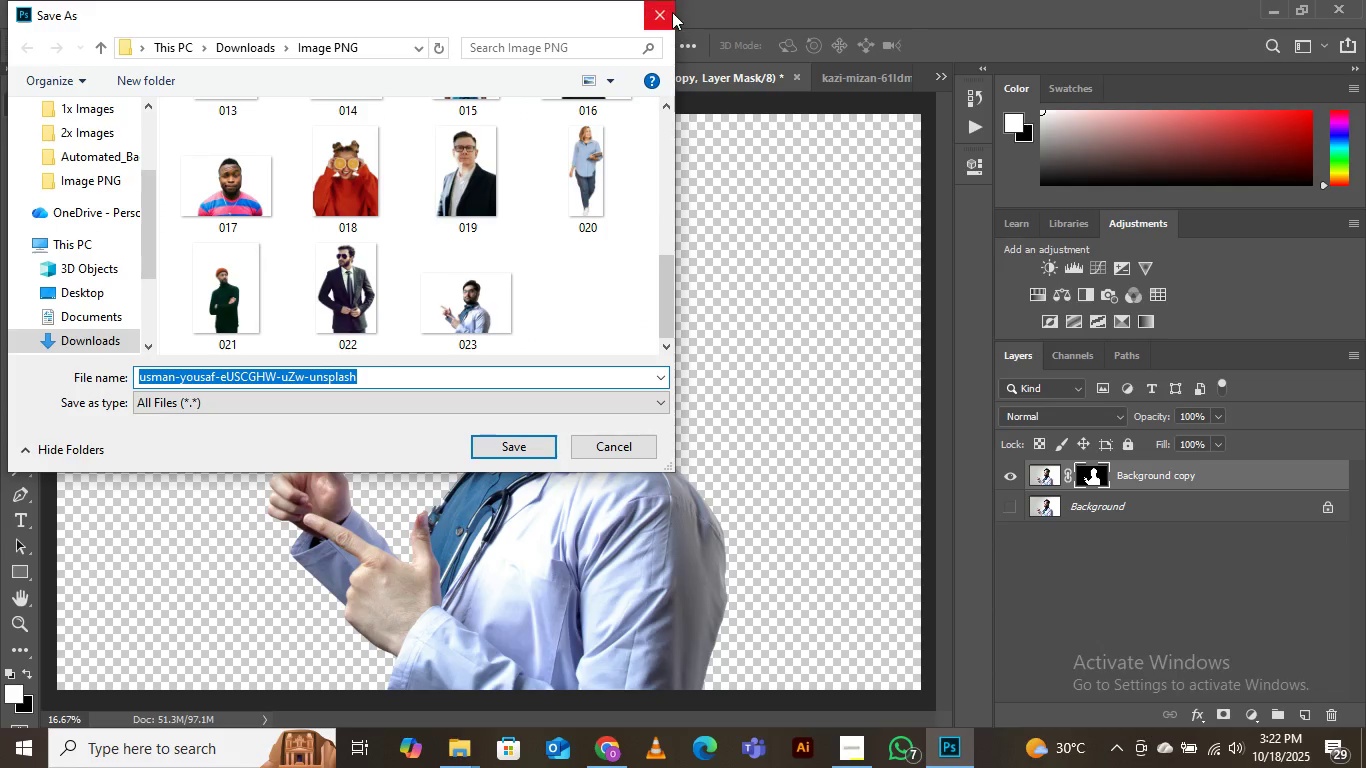 
left_click([671, 9])
 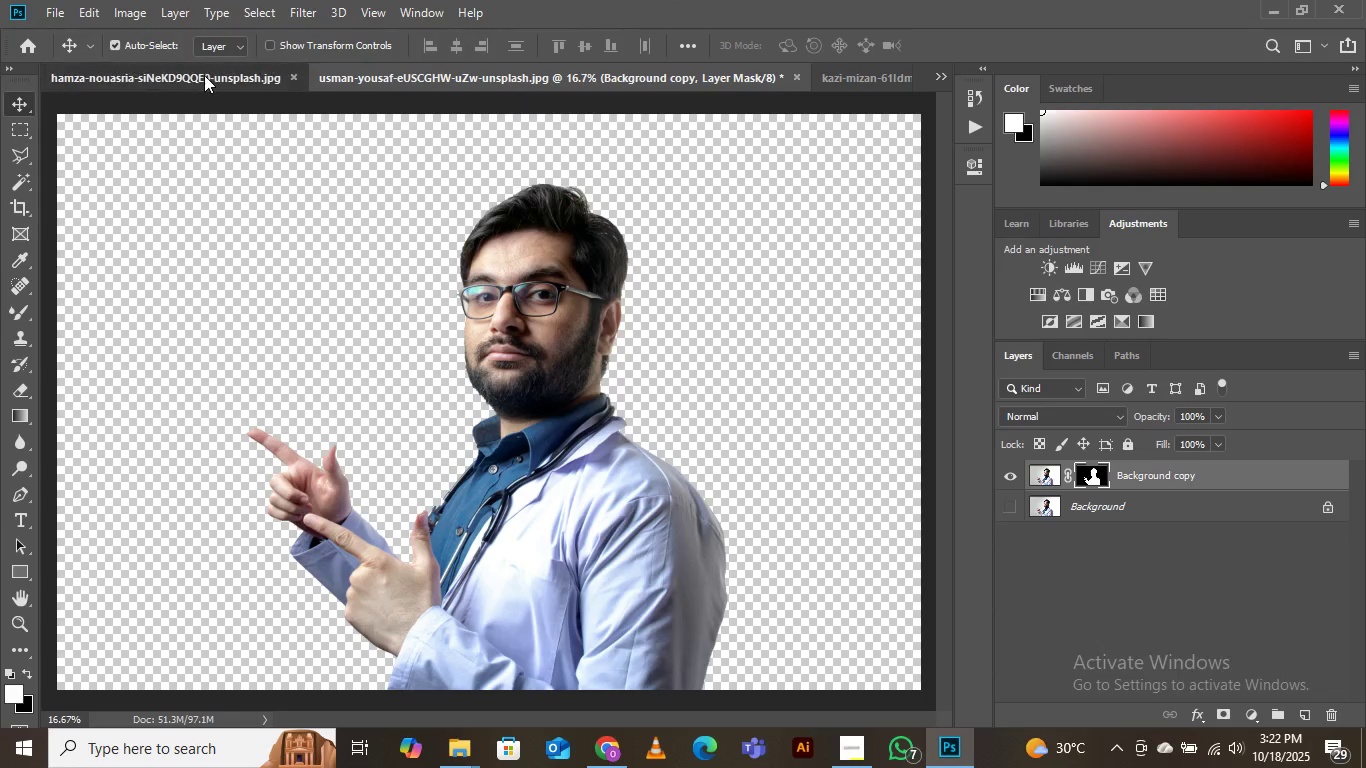 
left_click([204, 75])
 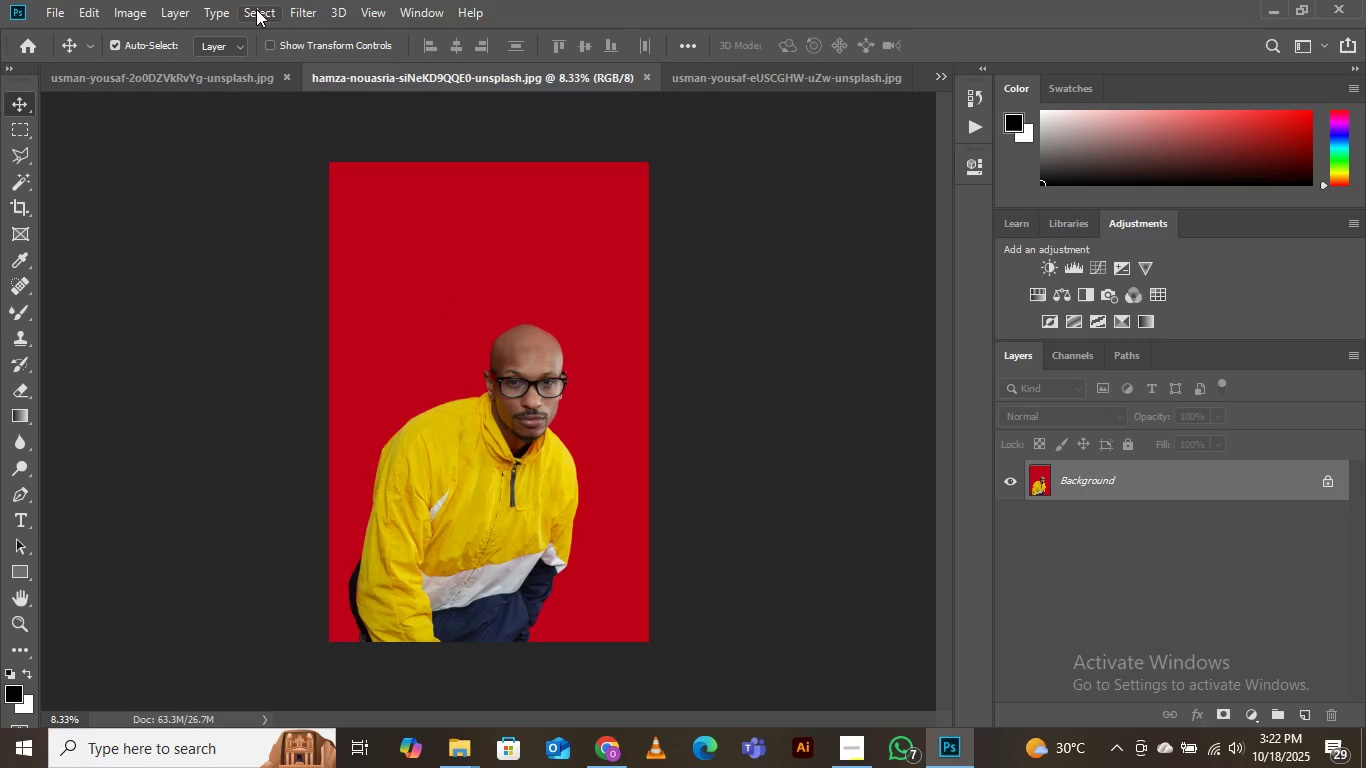 
left_click([262, 9])
 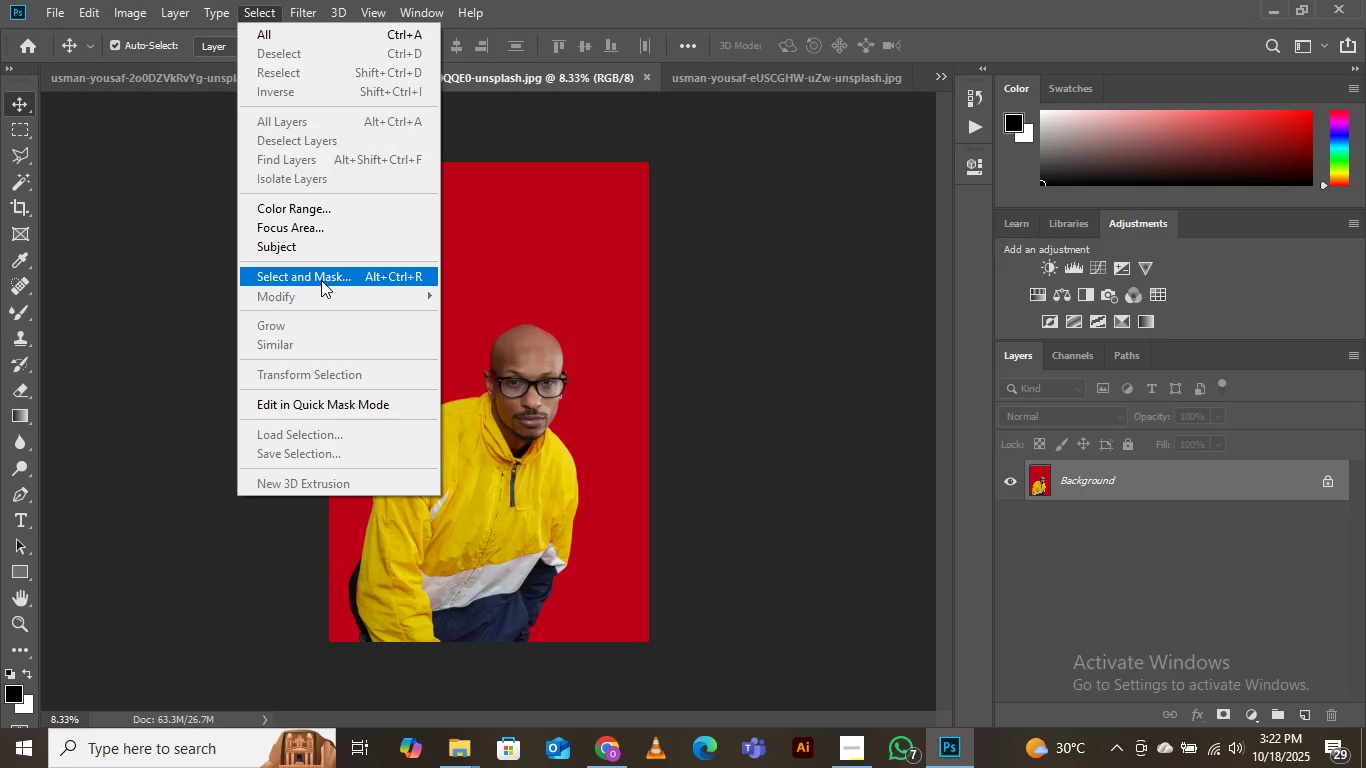 
left_click([321, 280])
 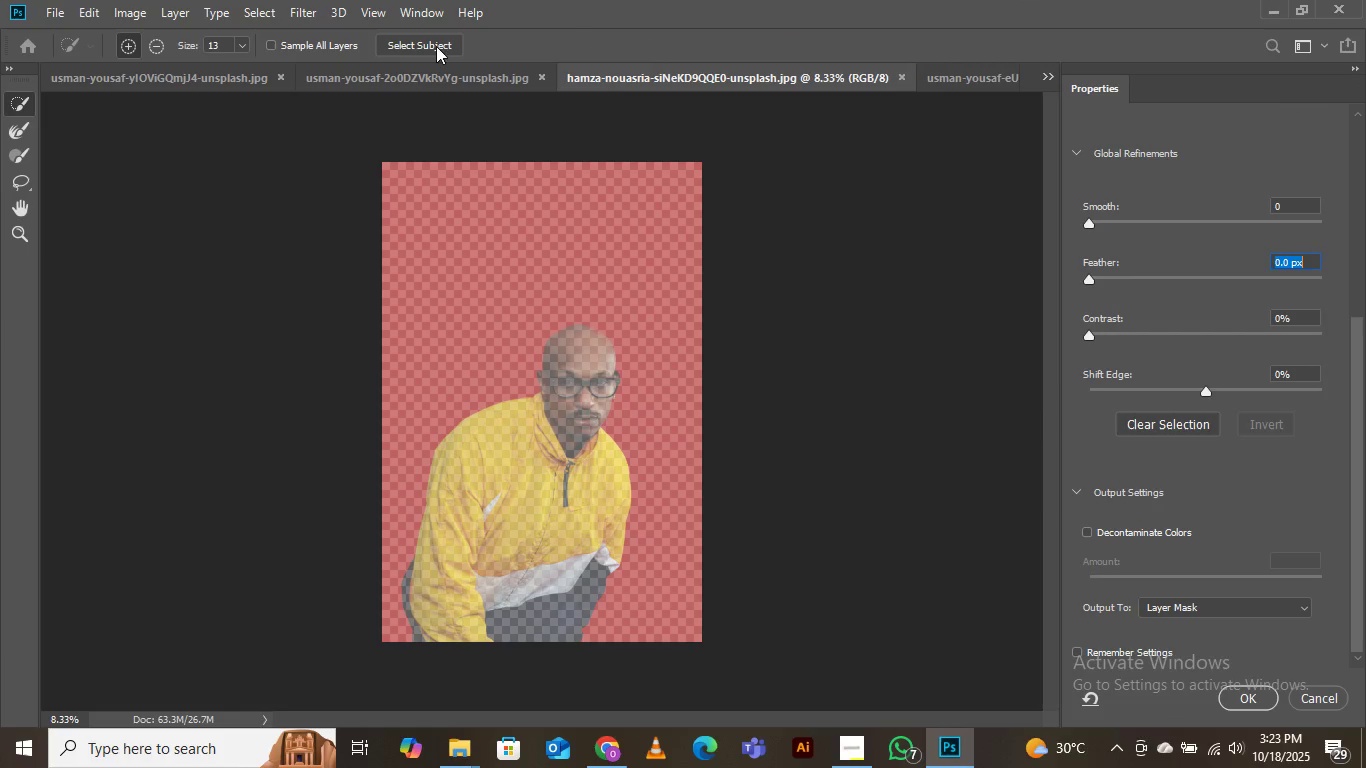 
left_click([422, 45])
 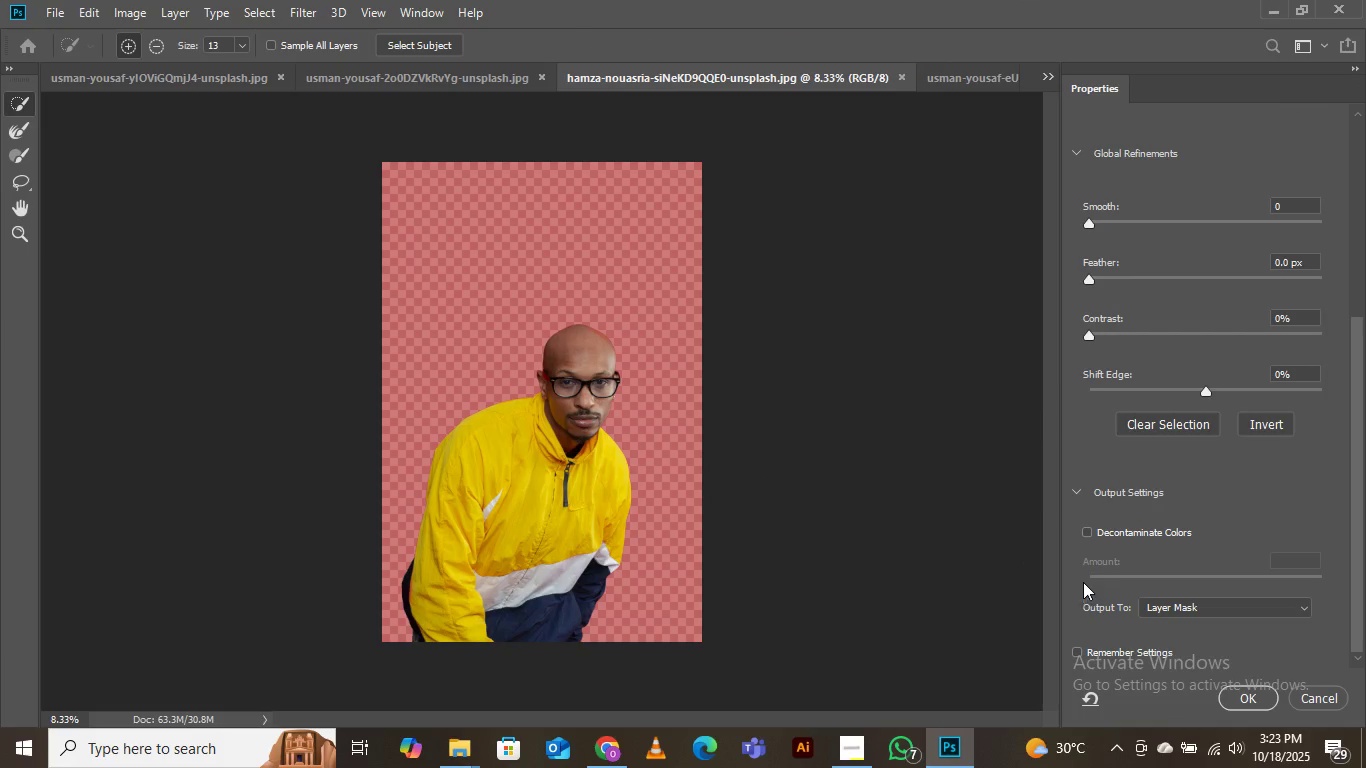 
wait(7.11)
 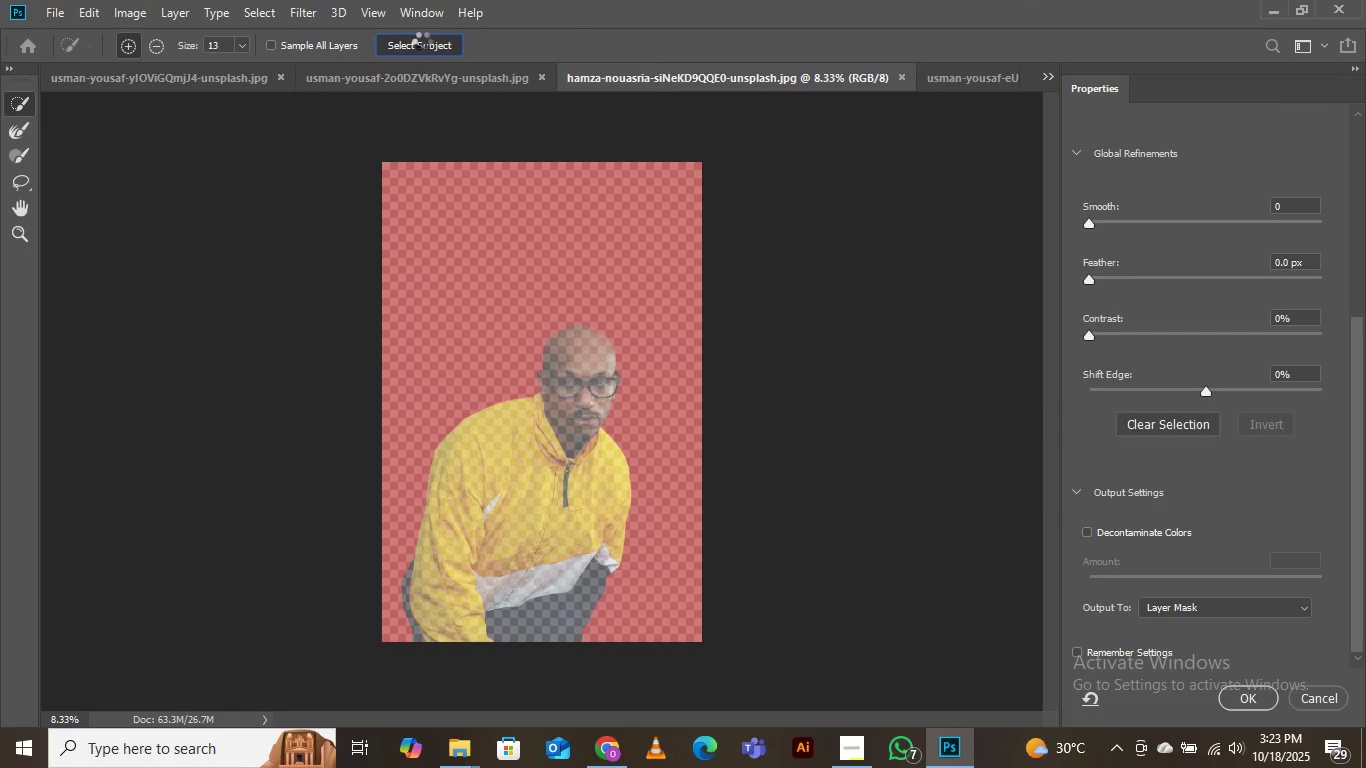 
left_click([1088, 529])
 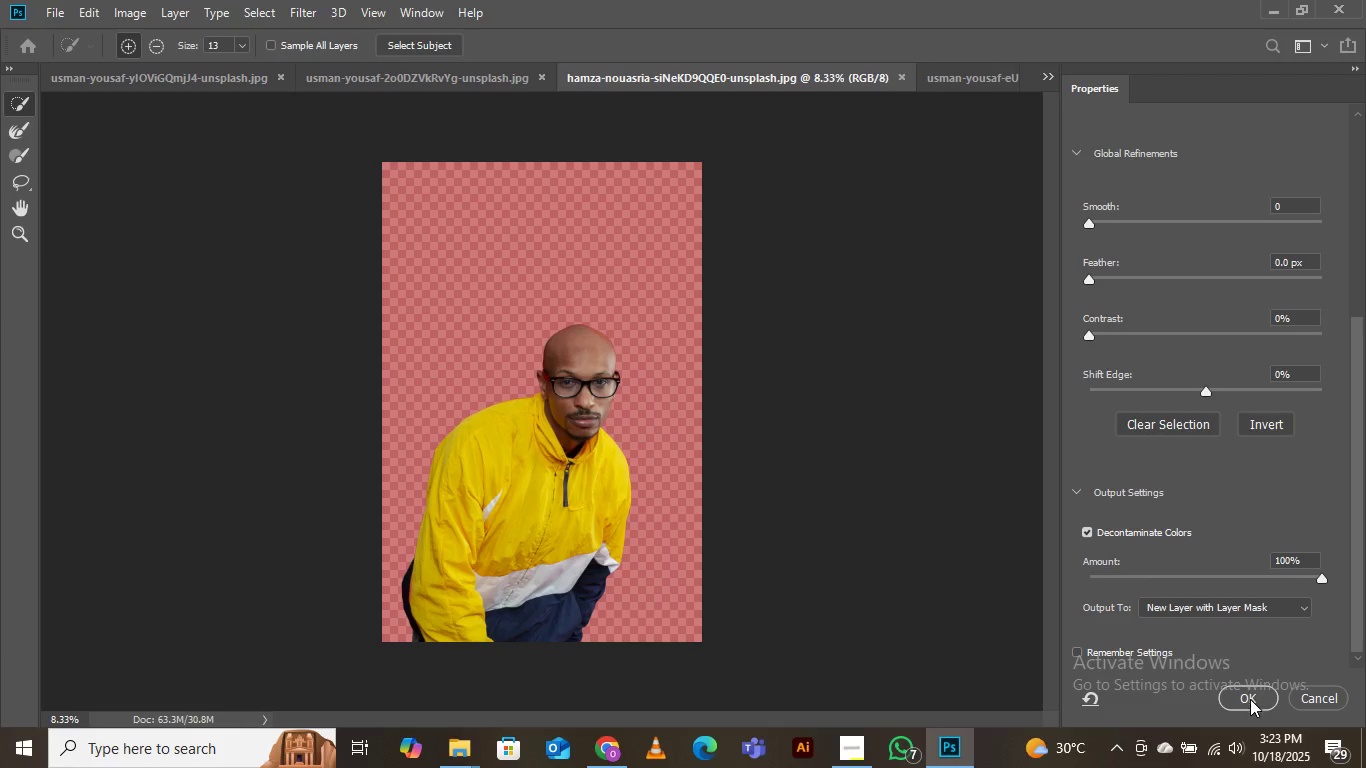 
left_click([1246, 700])
 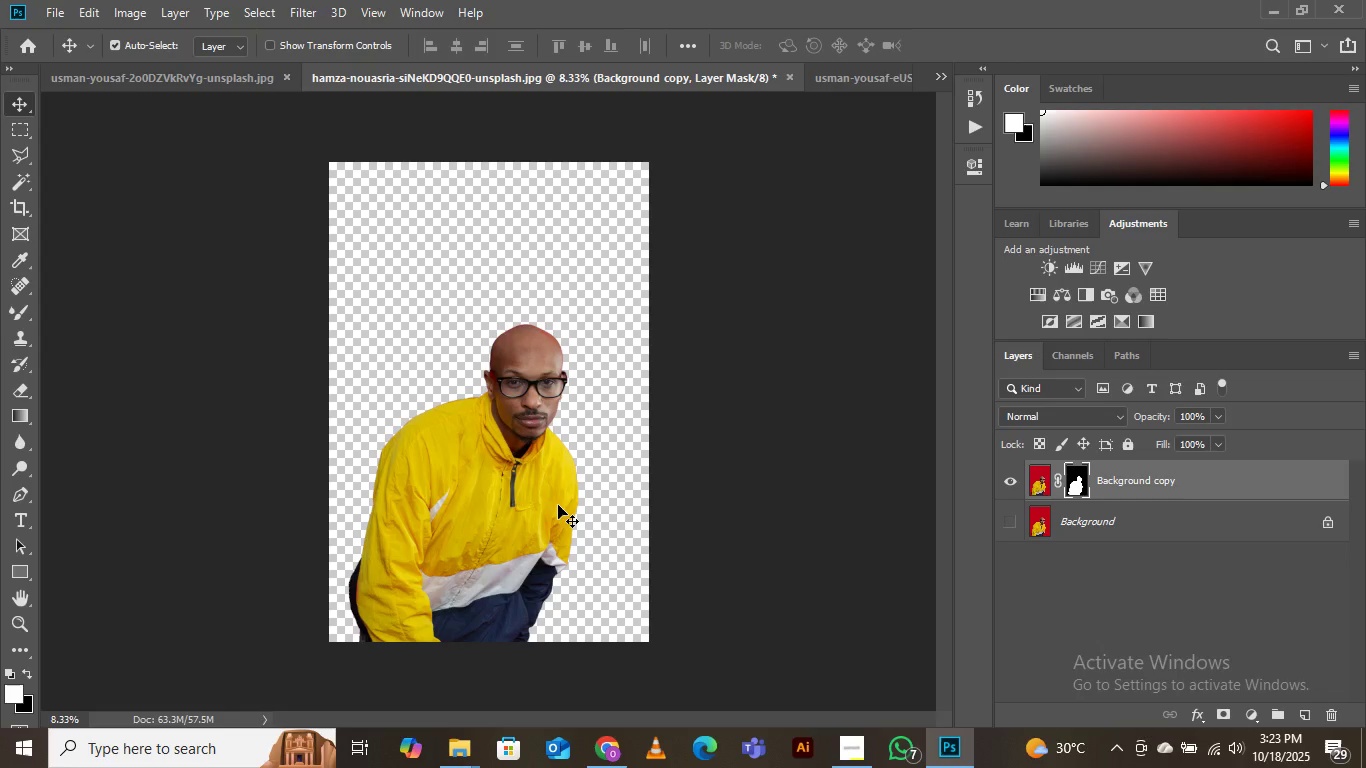 
wait(25.43)
 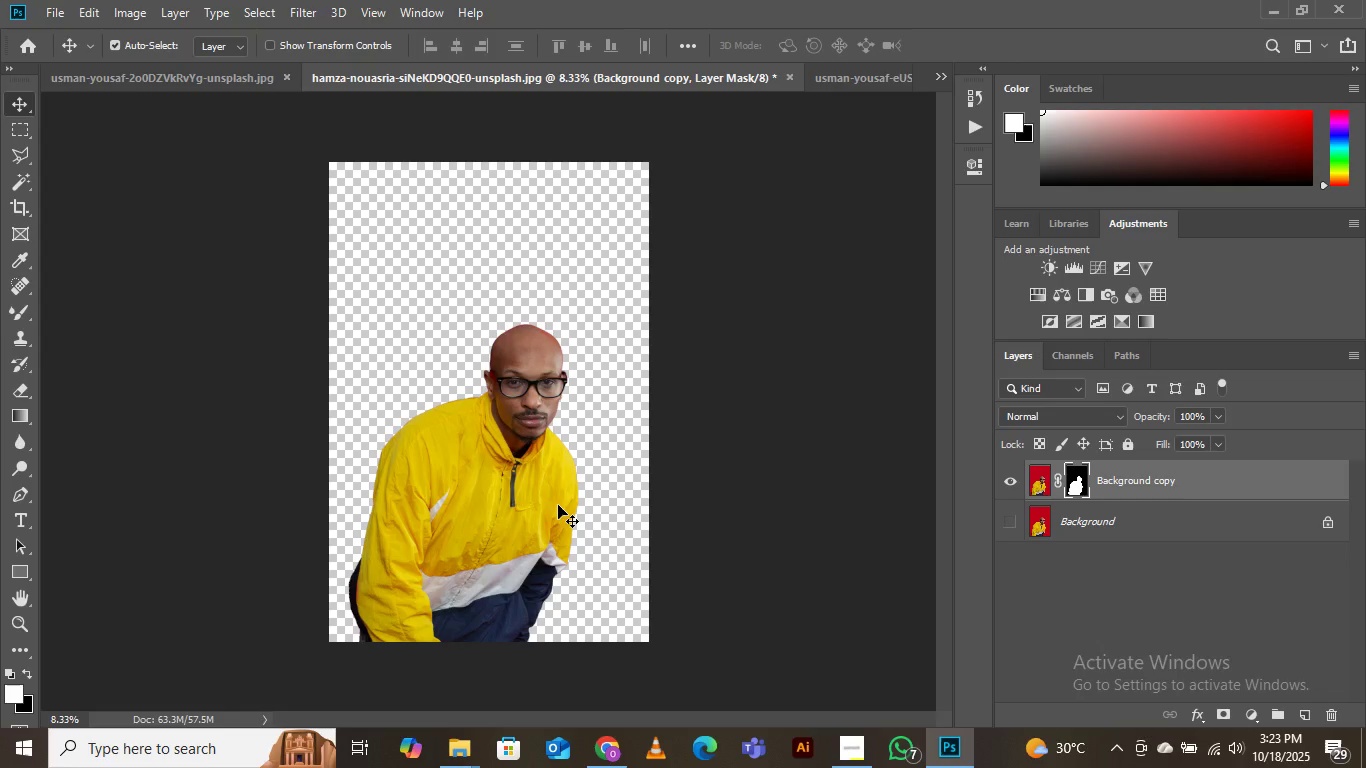 
left_click([1246, 717])
 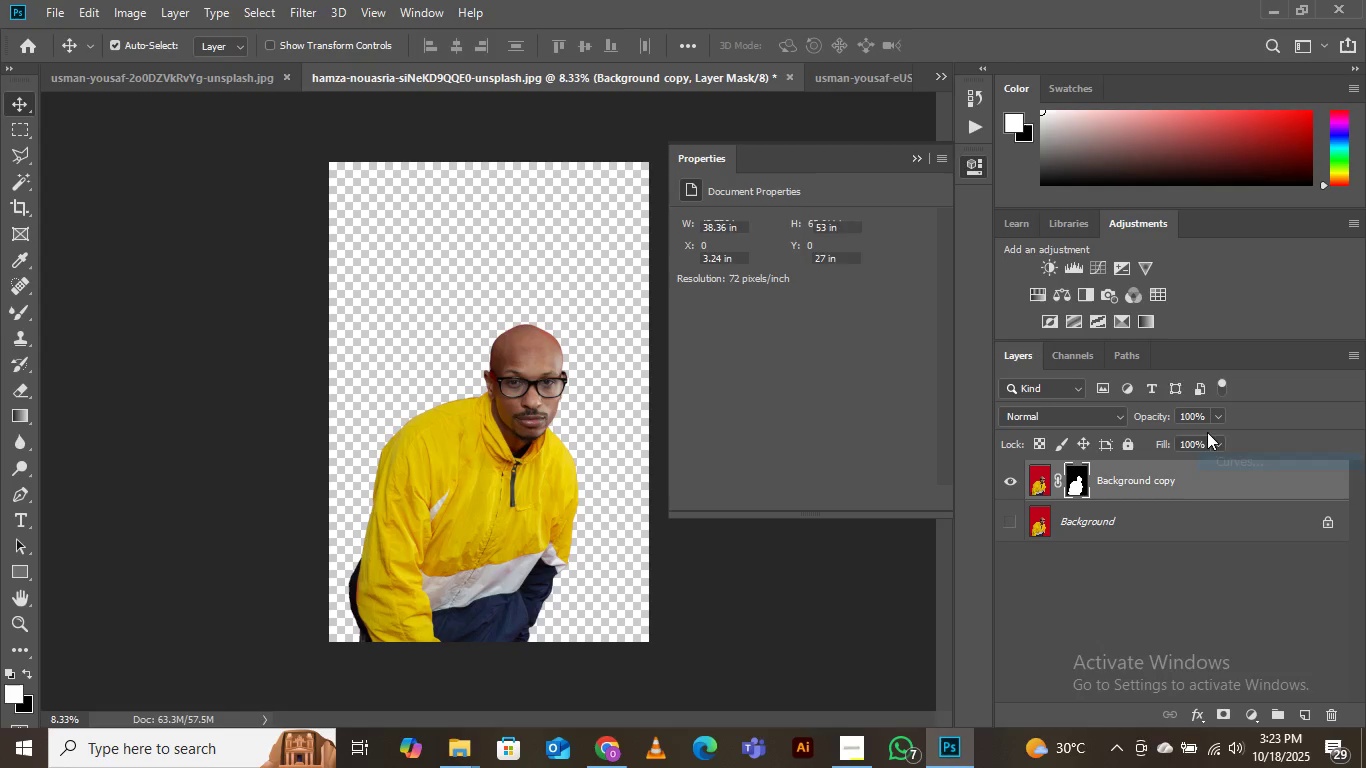 
wait(5.92)
 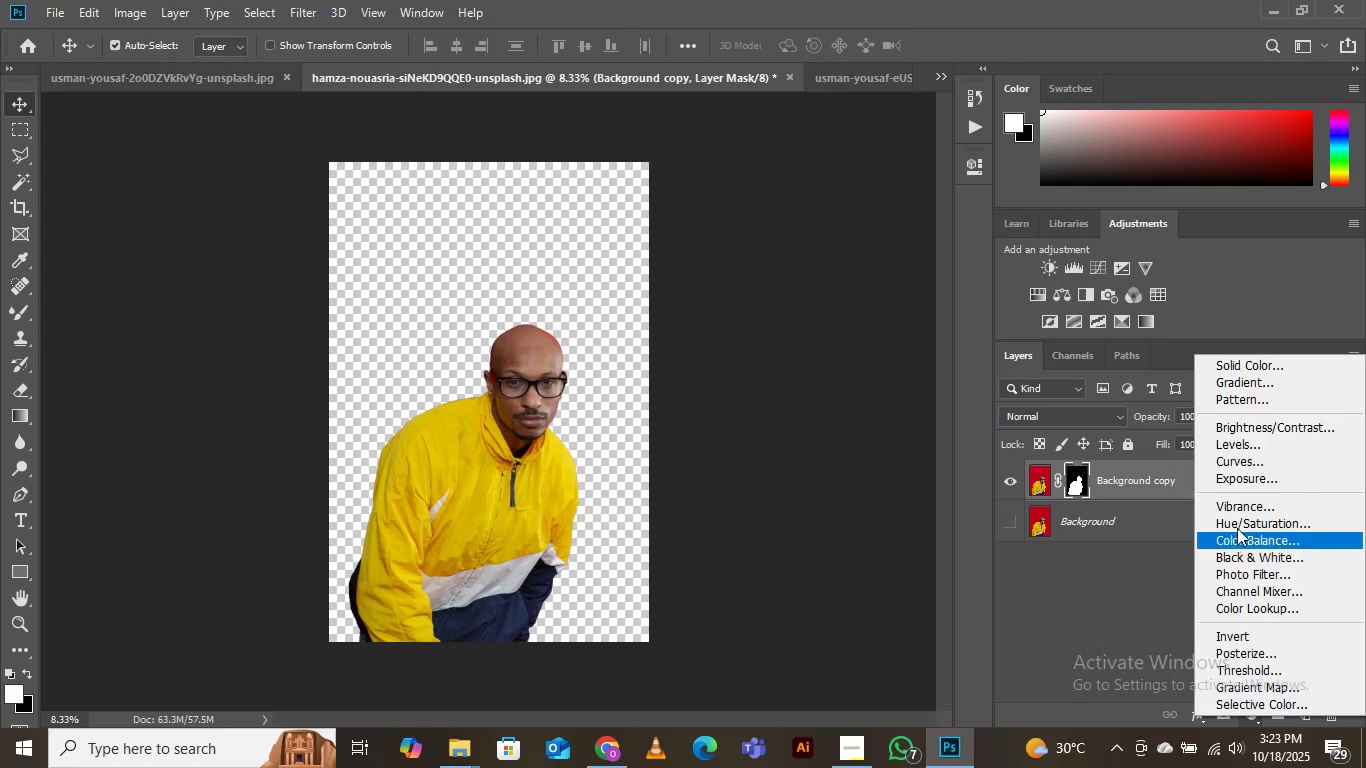 
left_click([848, 248])
 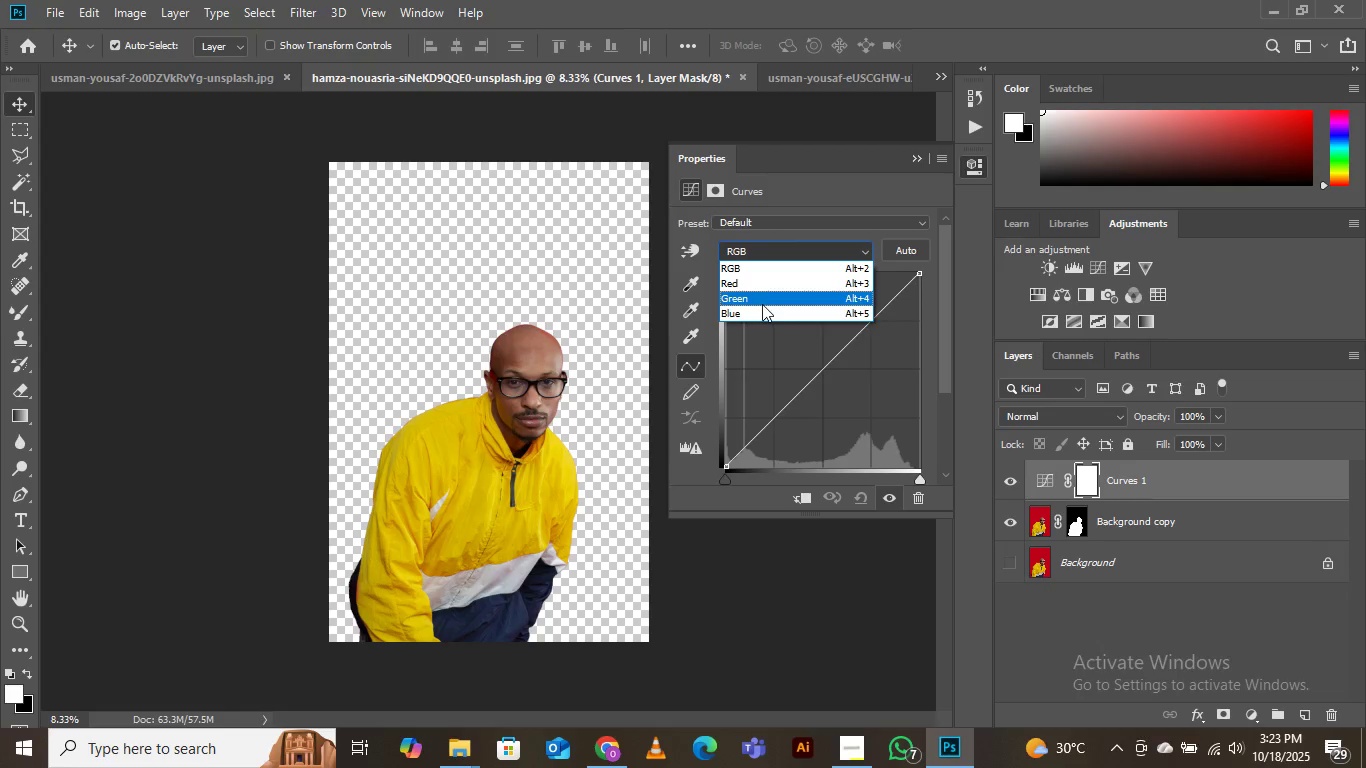 
left_click([762, 304])
 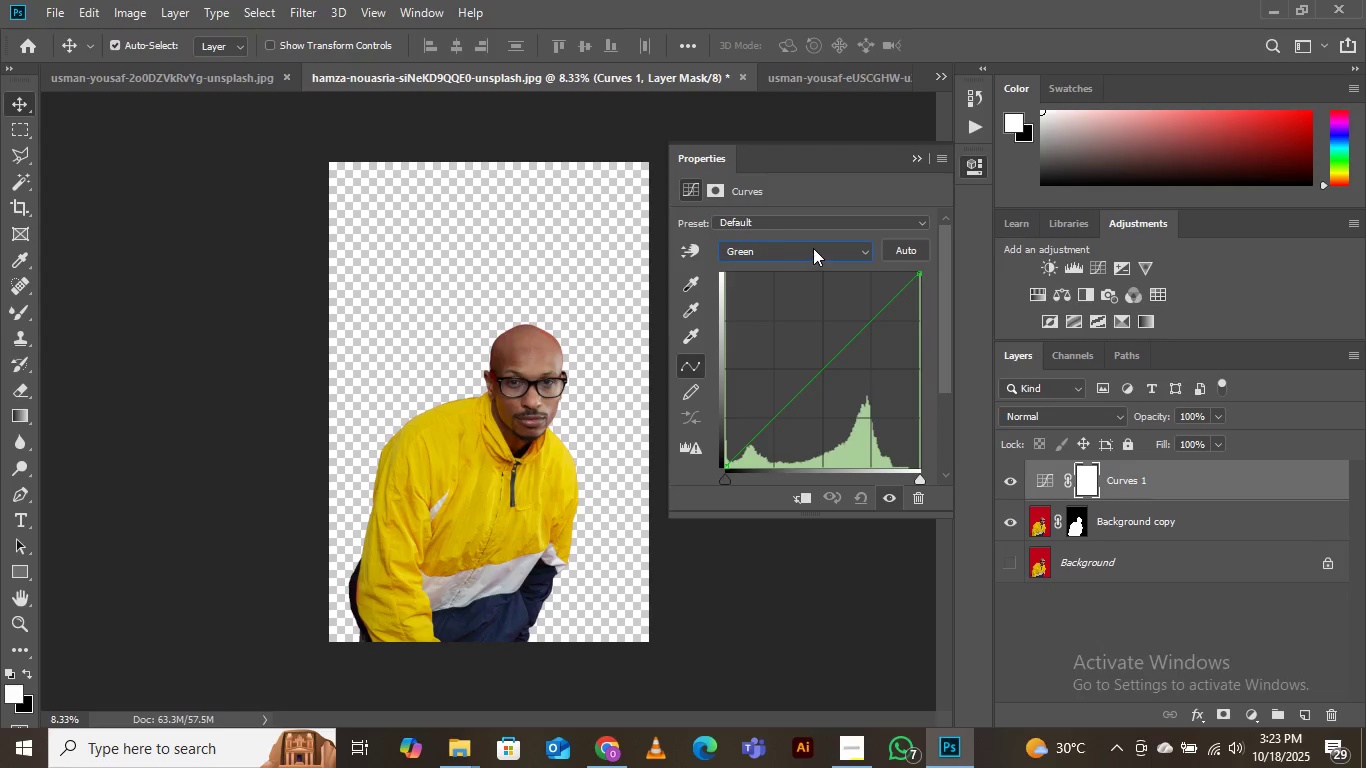 
left_click([813, 248])
 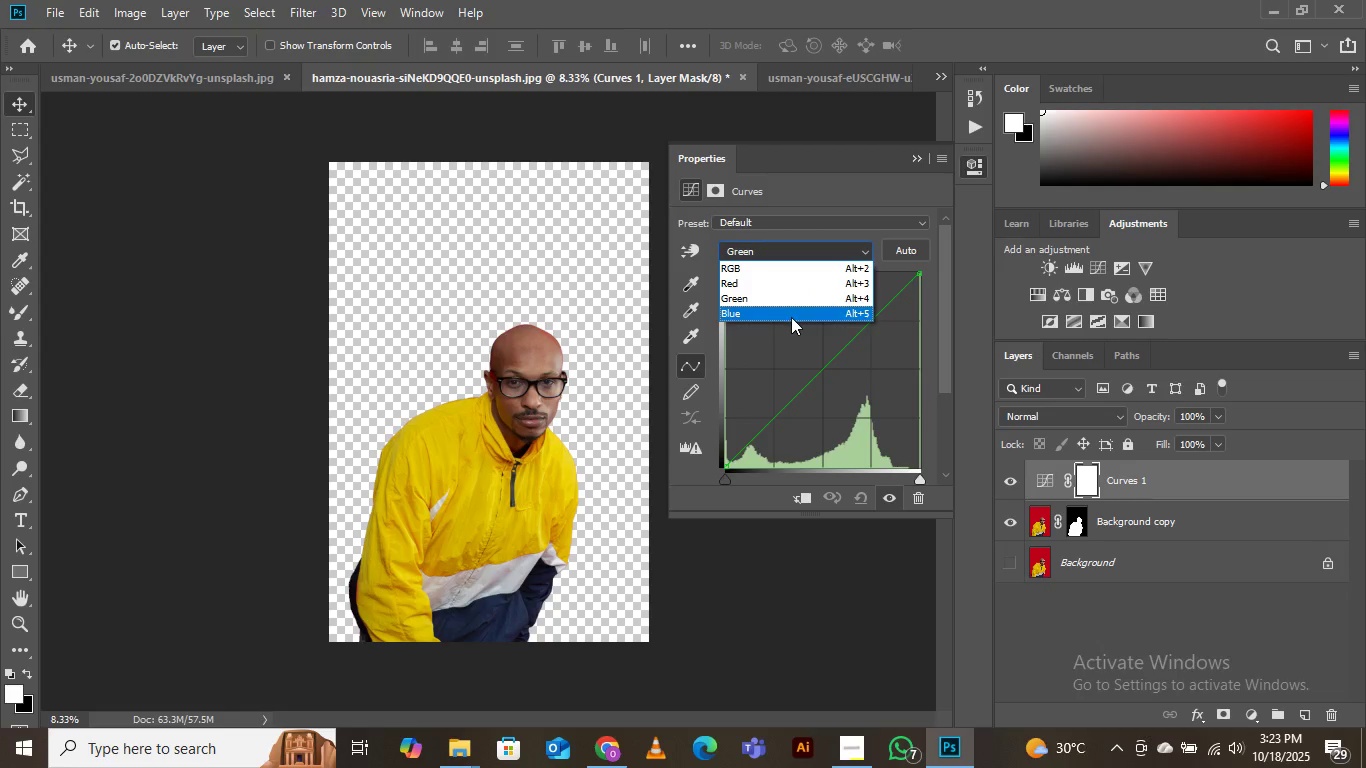 
left_click([791, 317])
 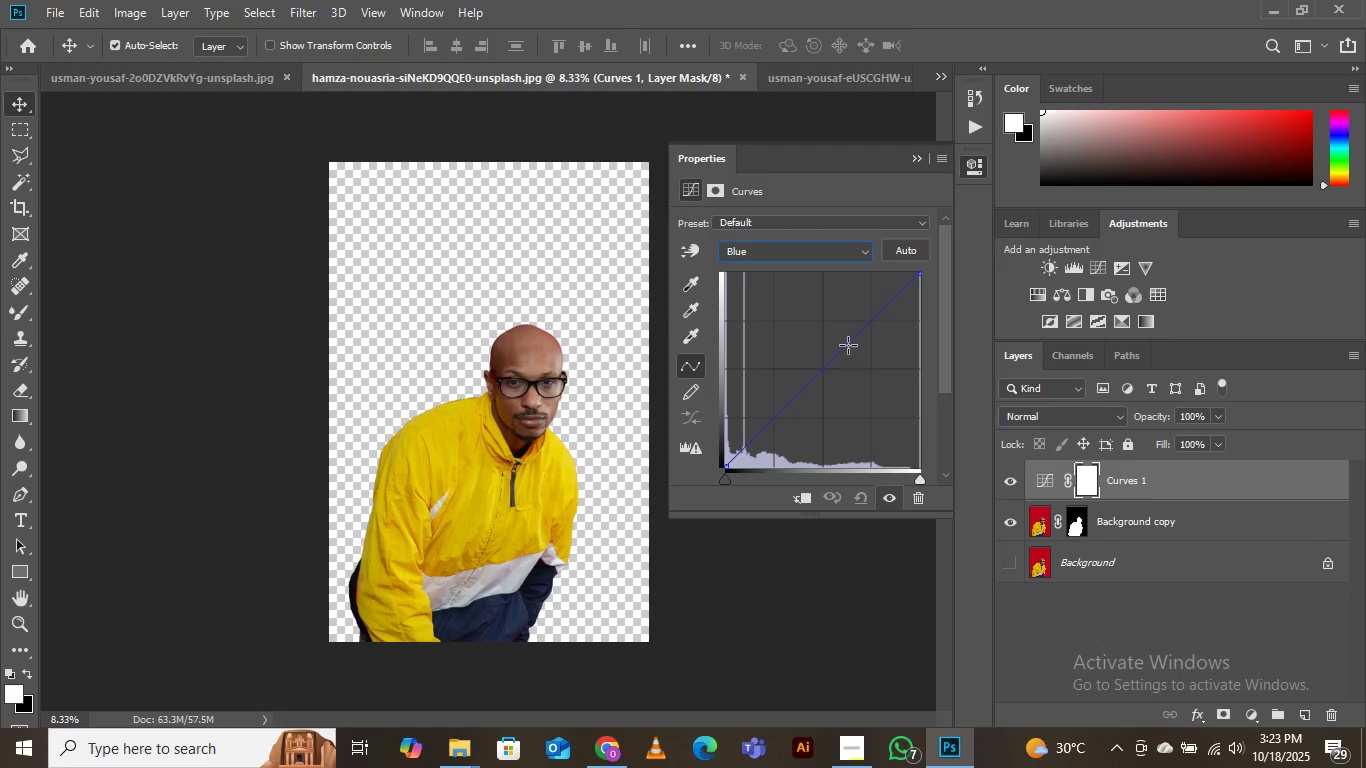 
left_click_drag(start_coordinate=[848, 345], to_coordinate=[843, 342])
 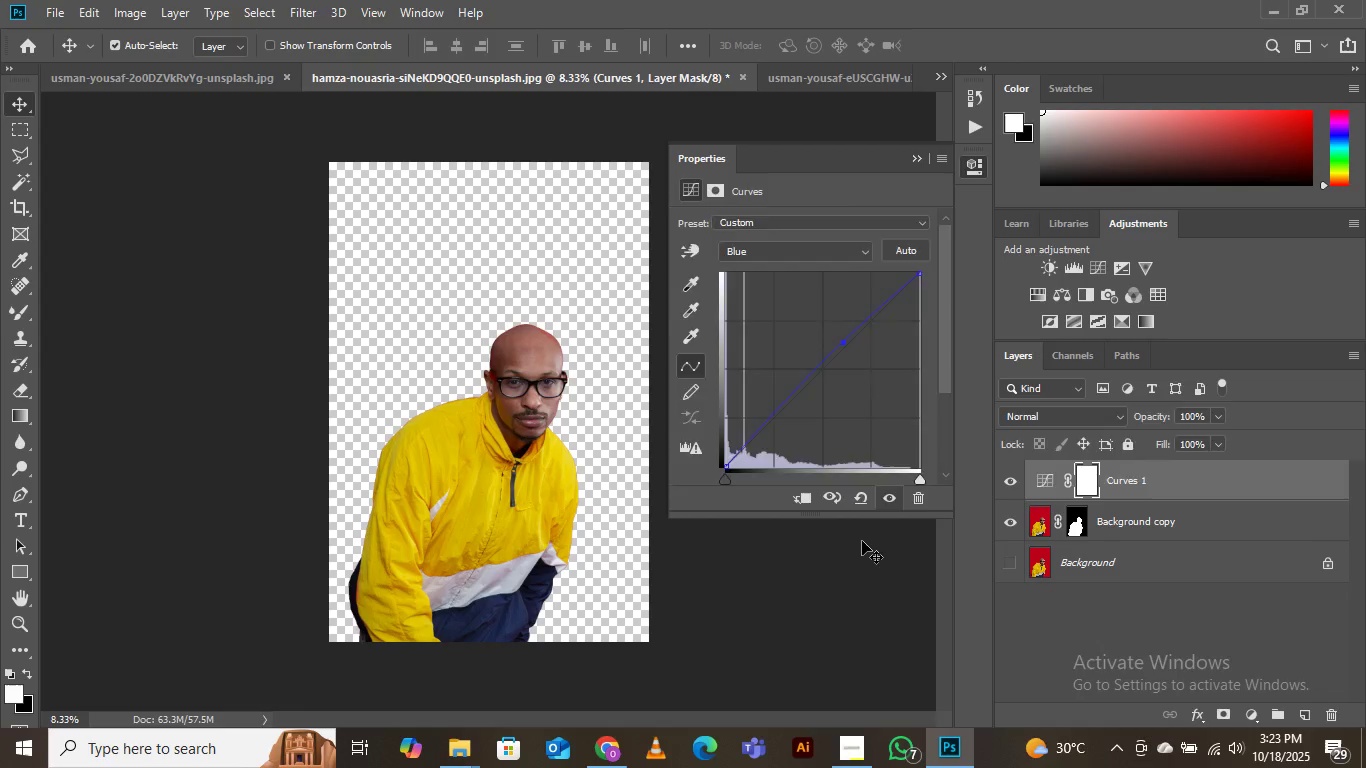 
left_click([862, 541])
 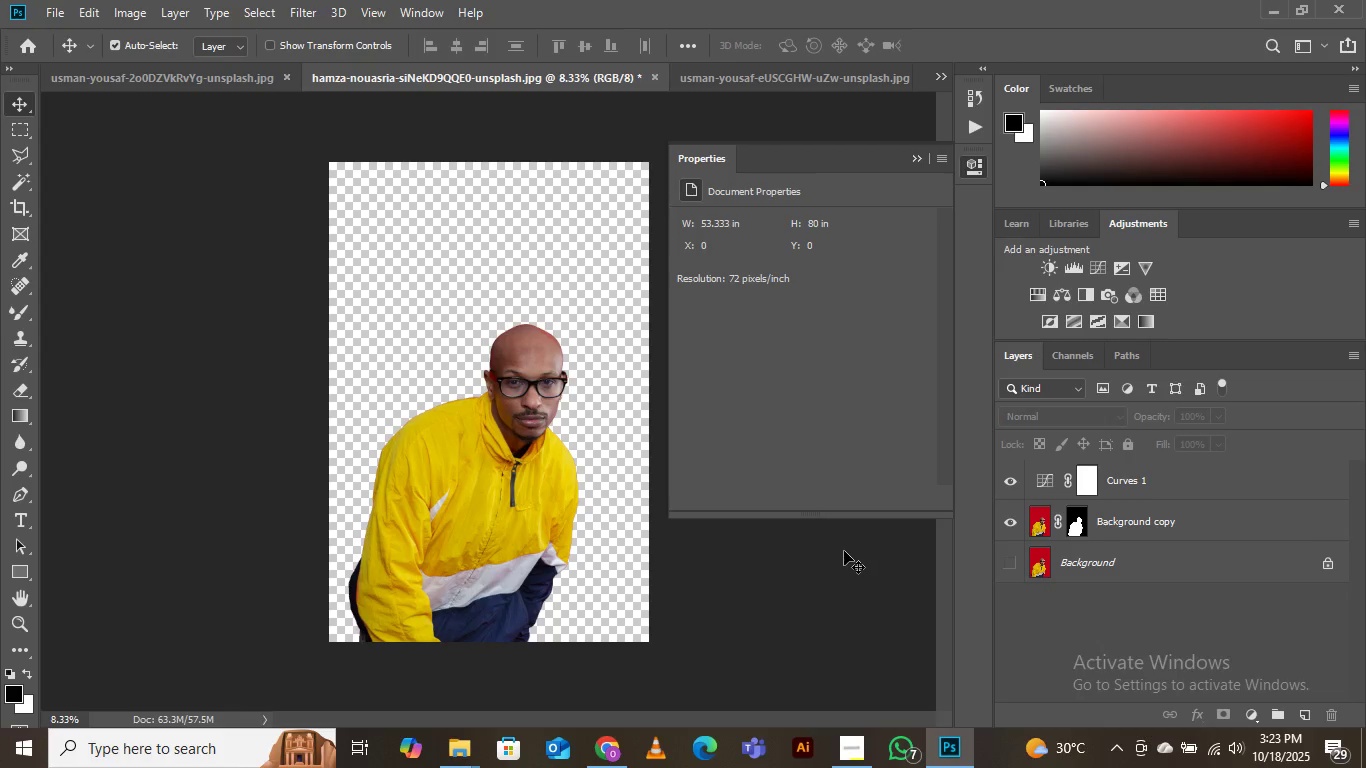 
left_click([845, 551])
 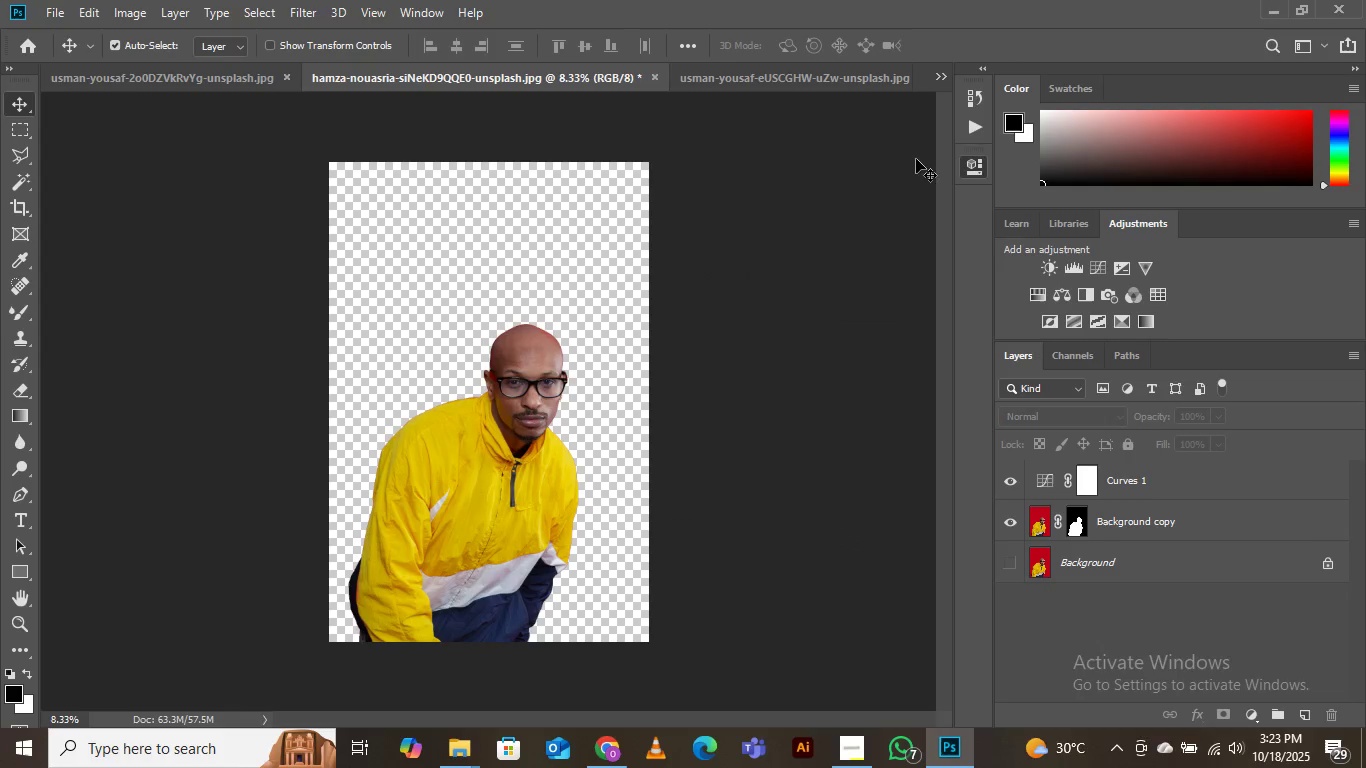 
left_click([916, 159])
 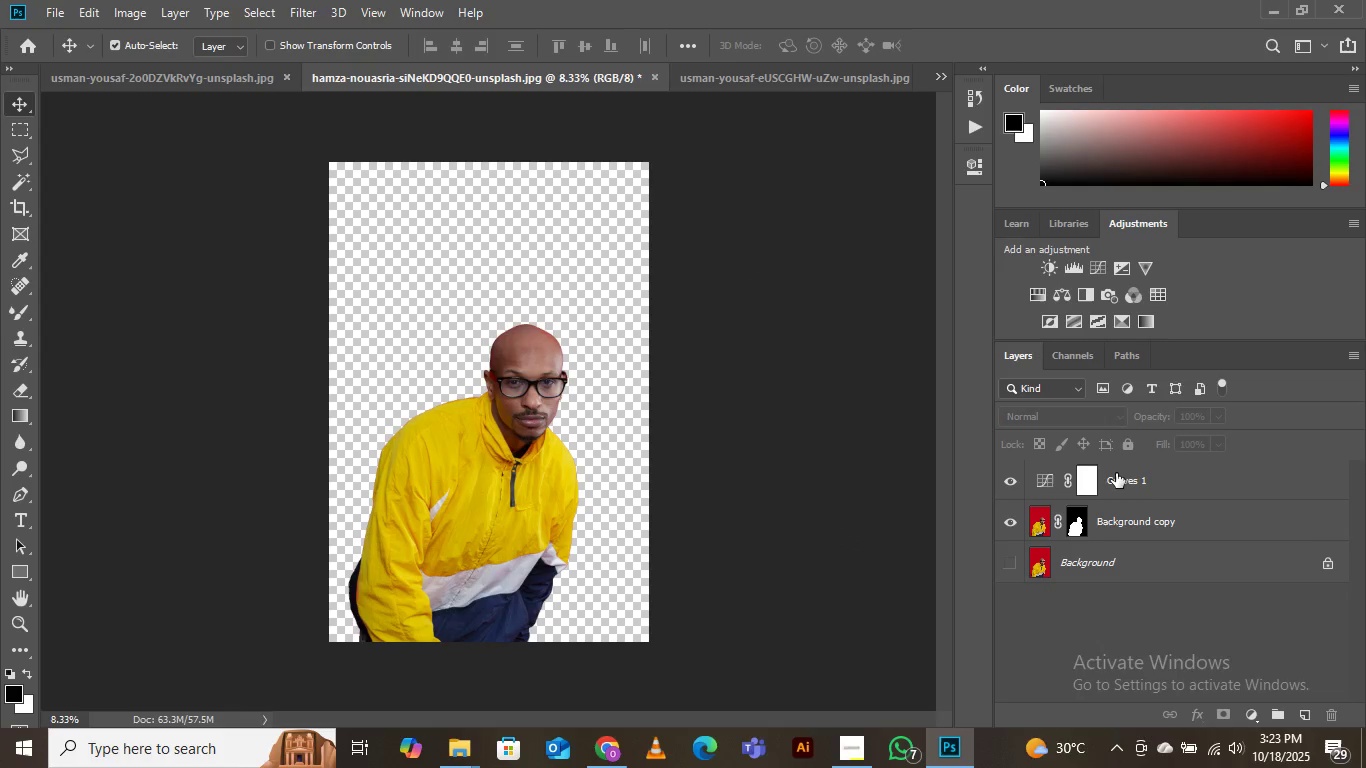 
left_click([1116, 473])
 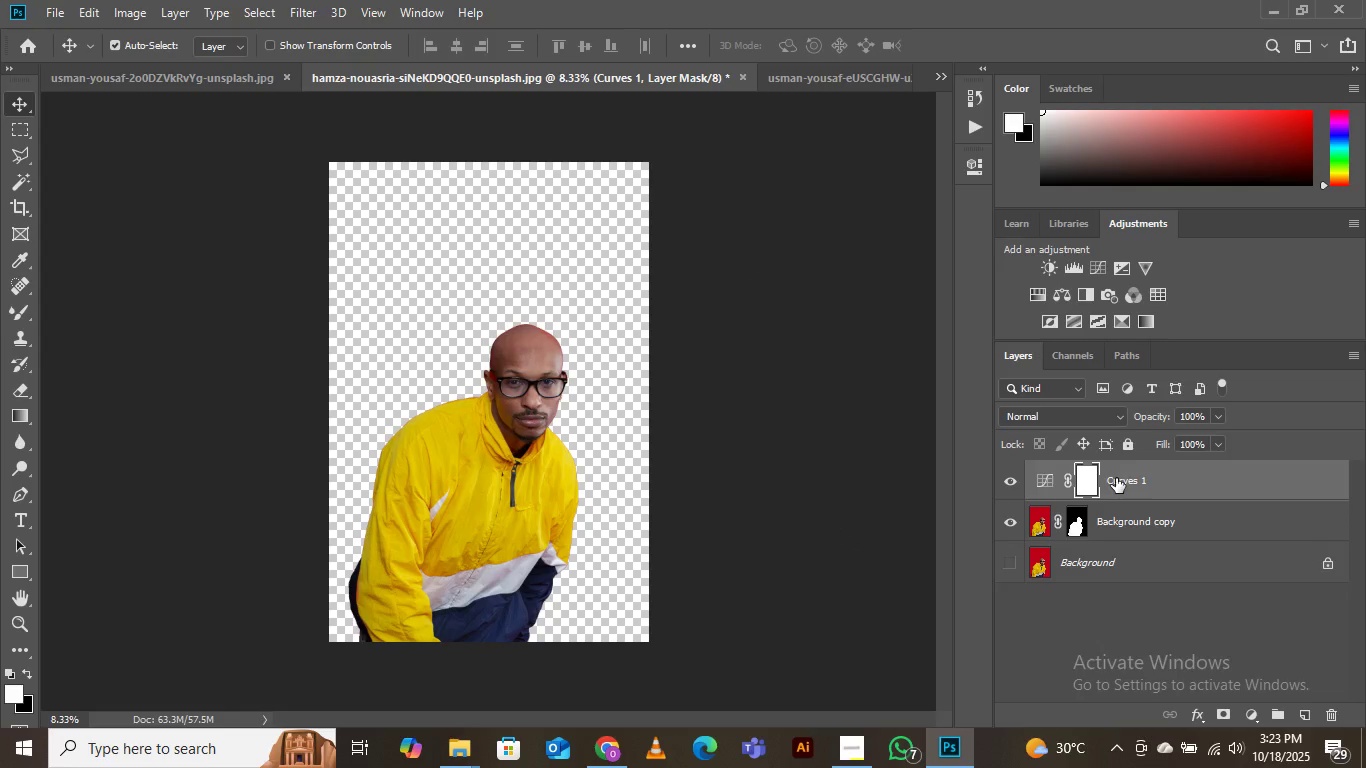 
key(Delete)
 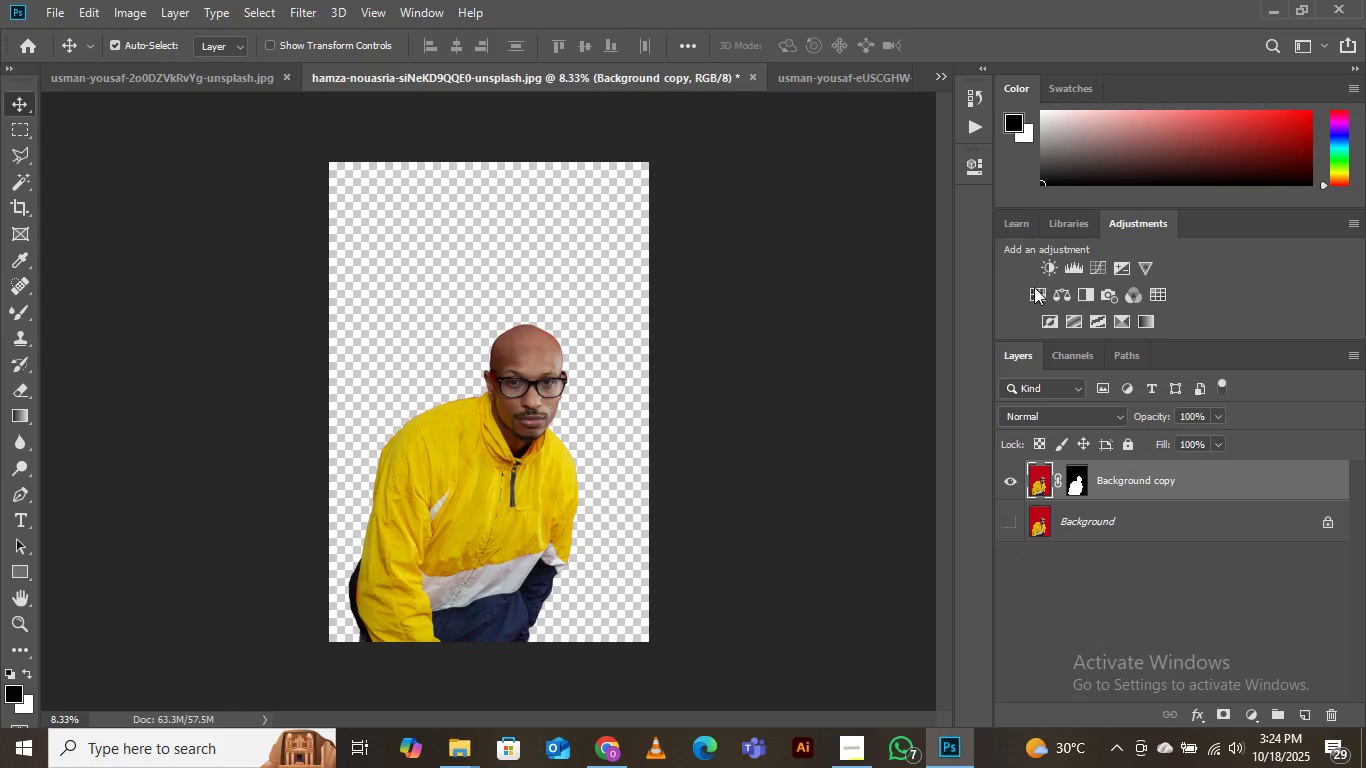 
left_click([1052, 262])
 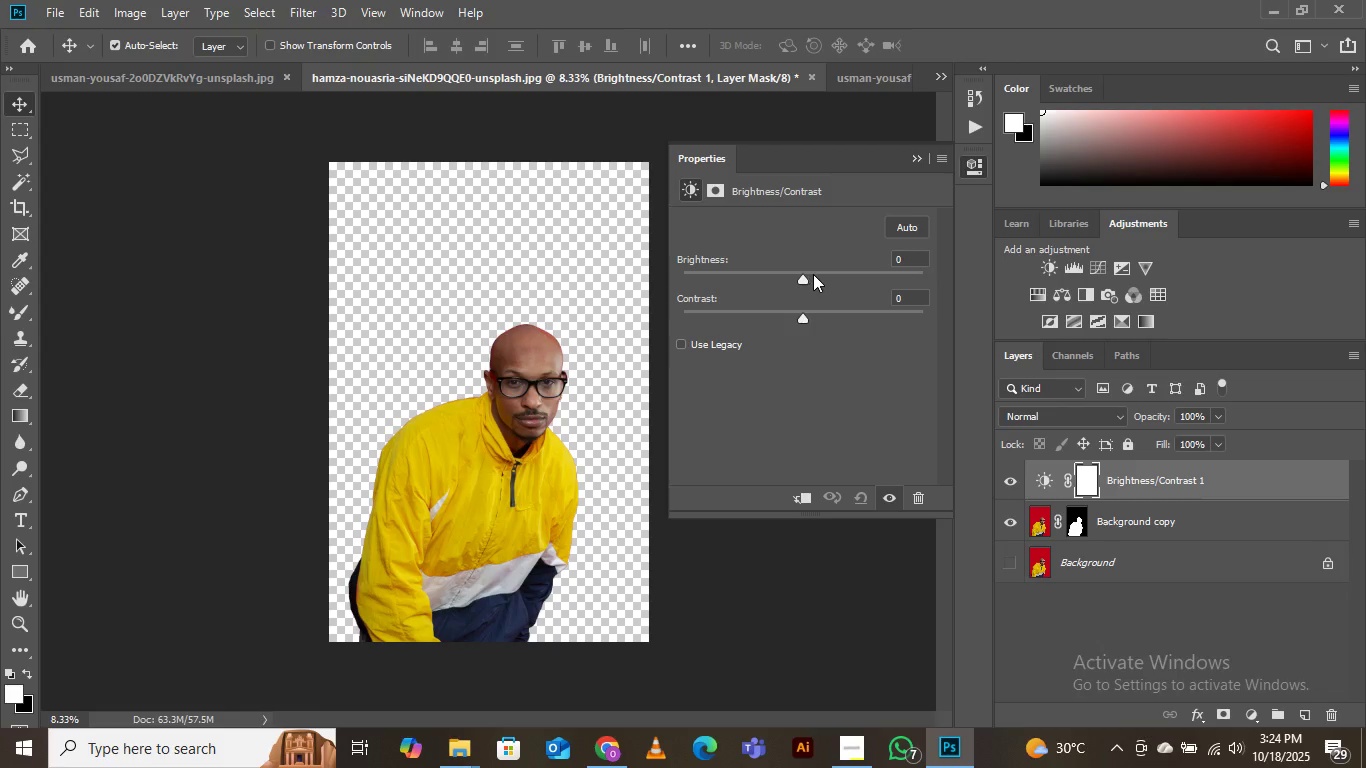 
left_click_drag(start_coordinate=[813, 274], to_coordinate=[825, 278])
 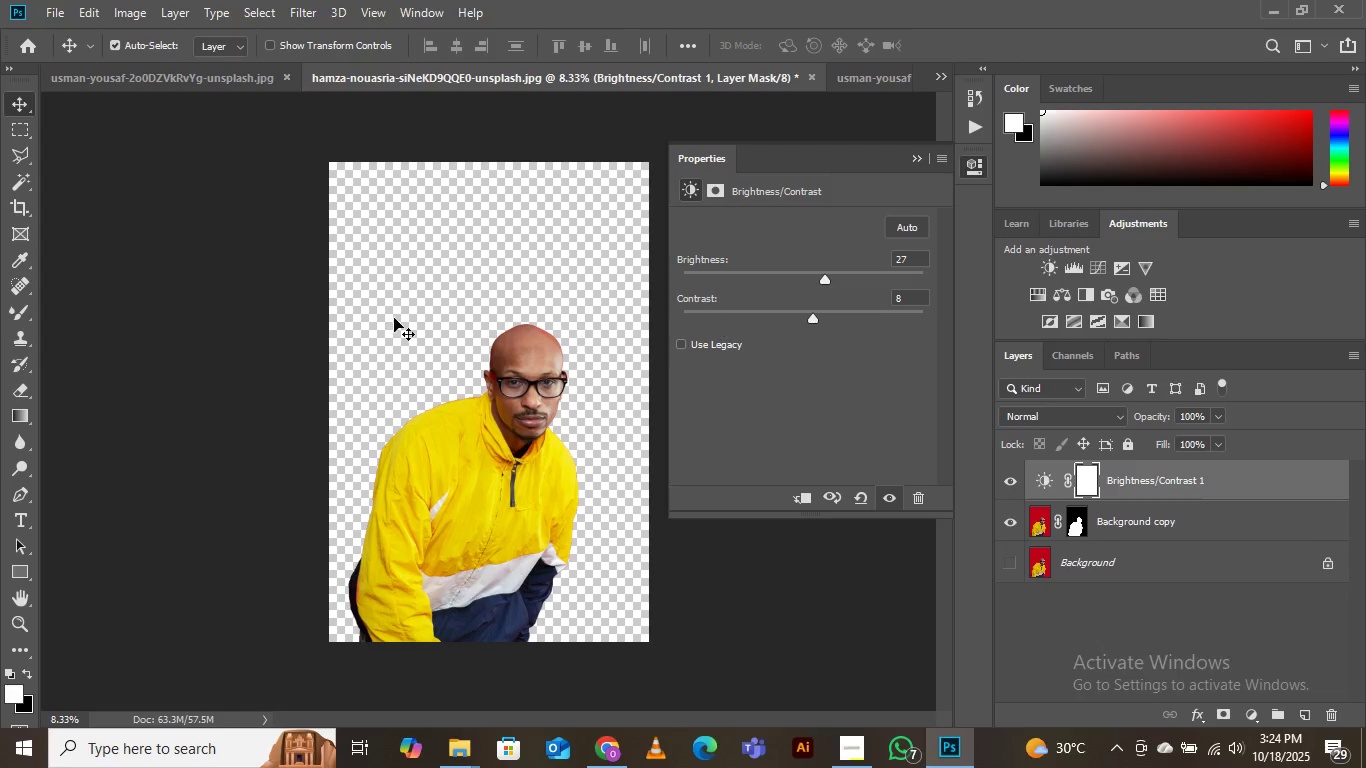 
left_click([147, 296])
 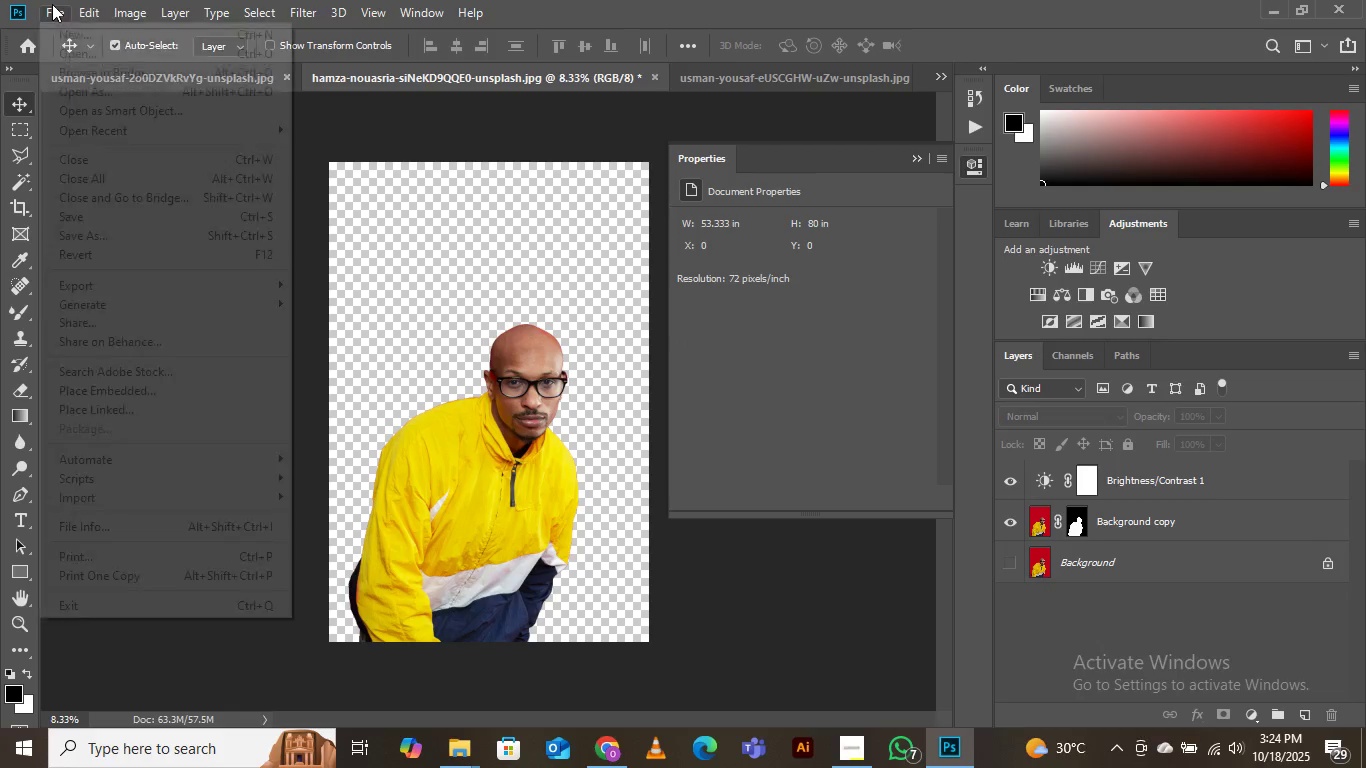 
left_click([52, 4])
 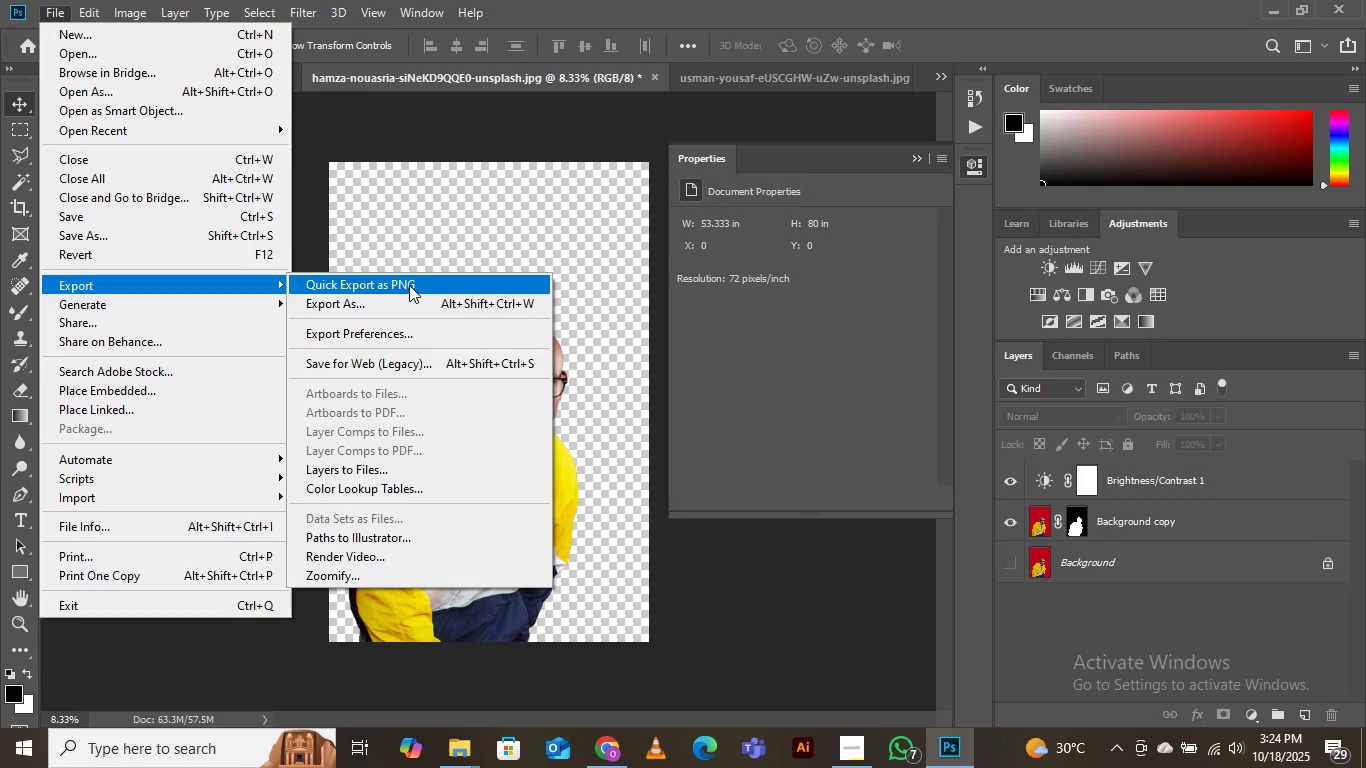 
wait(11.9)
 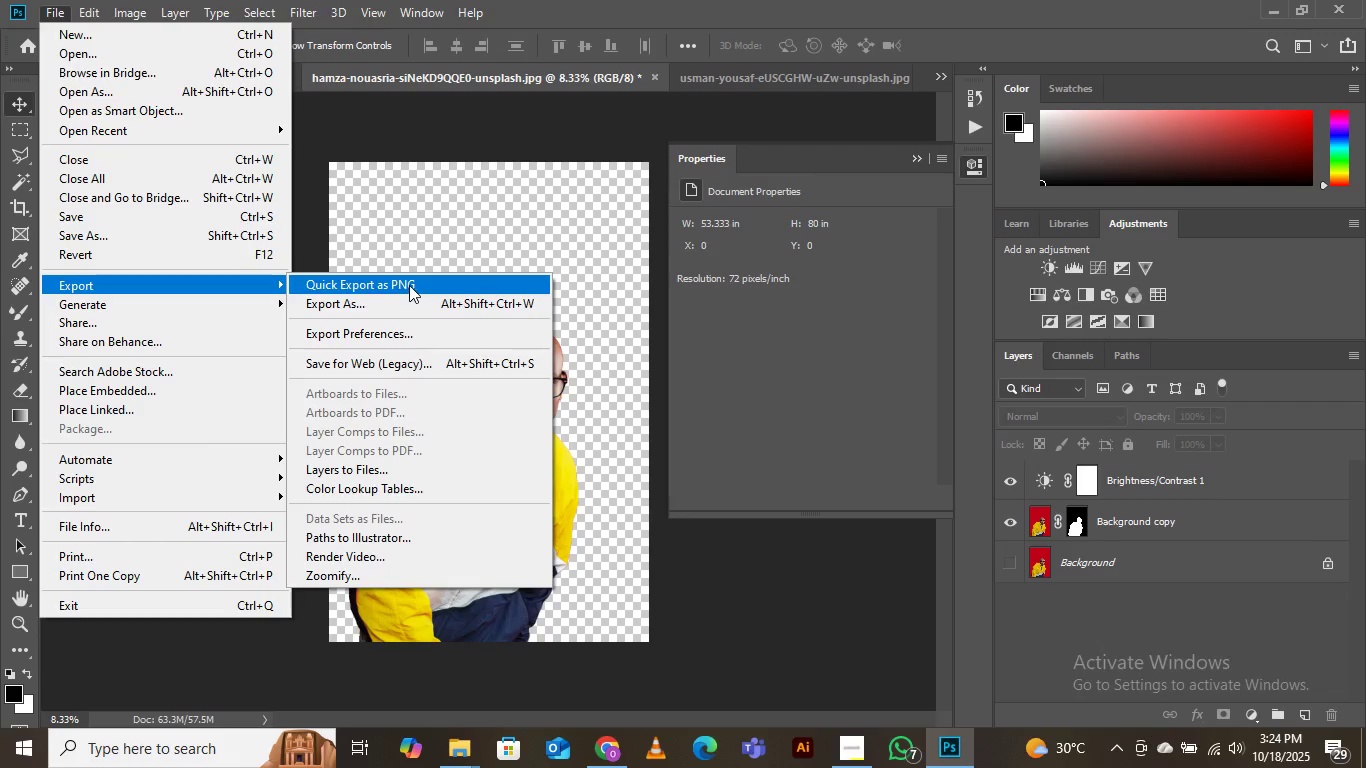 
left_click([410, 284])
 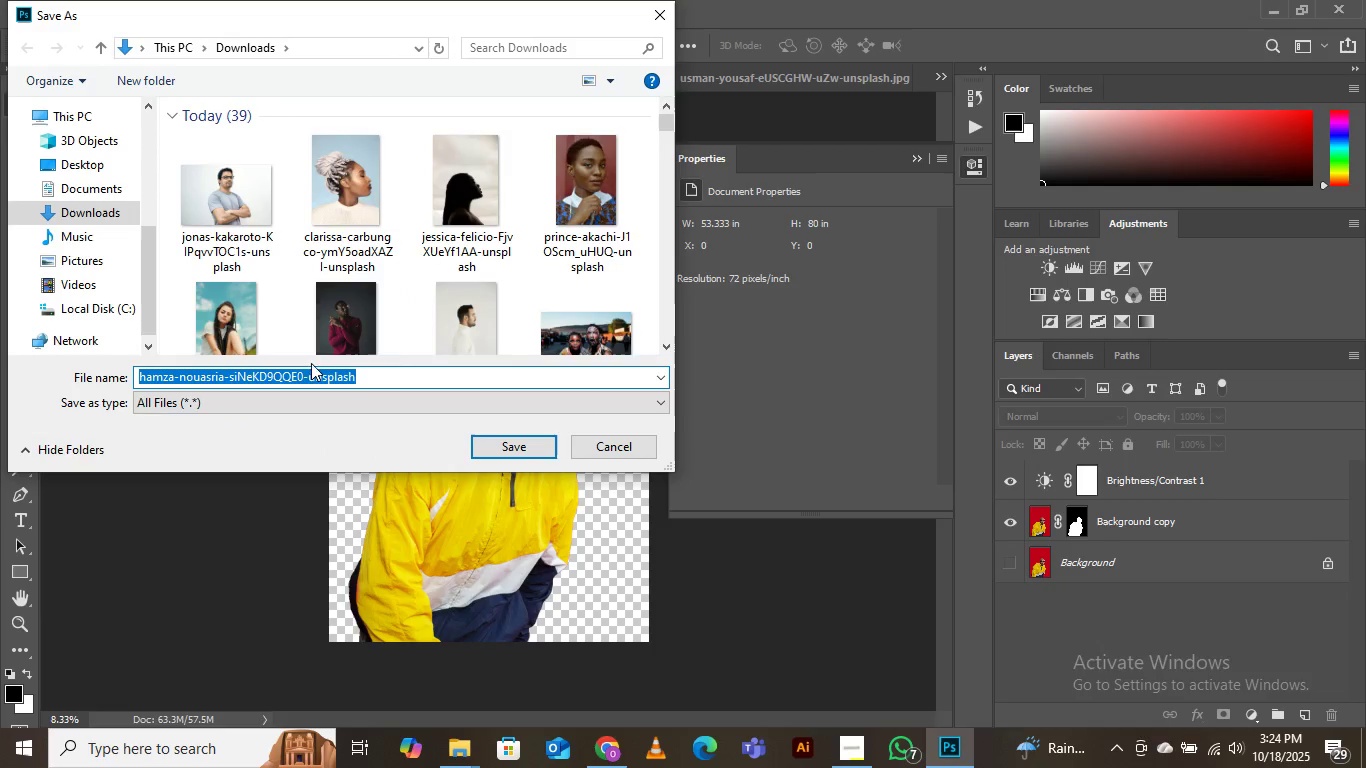 
scroll: coordinate [429, 259], scroll_direction: down, amount: 11.0
 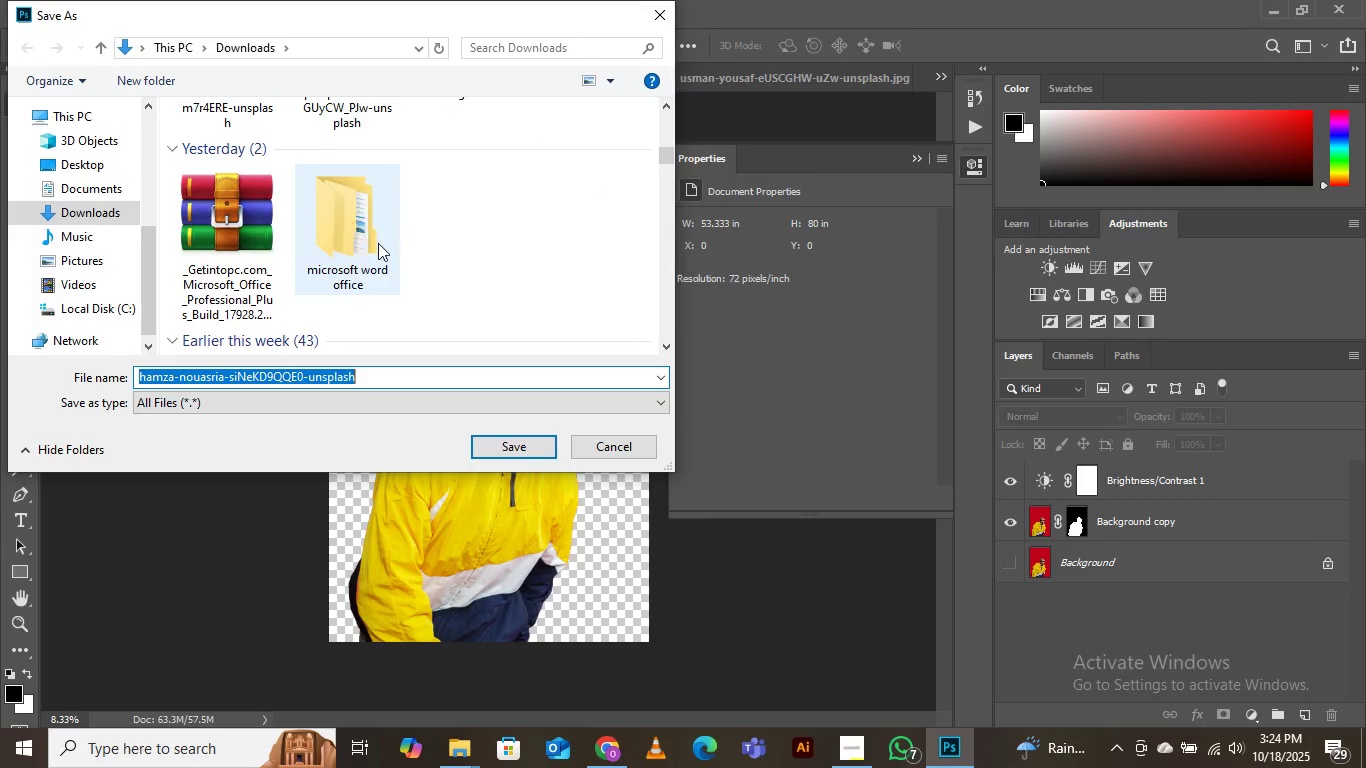 
scroll: coordinate [378, 243], scroll_direction: up, amount: 1.0
 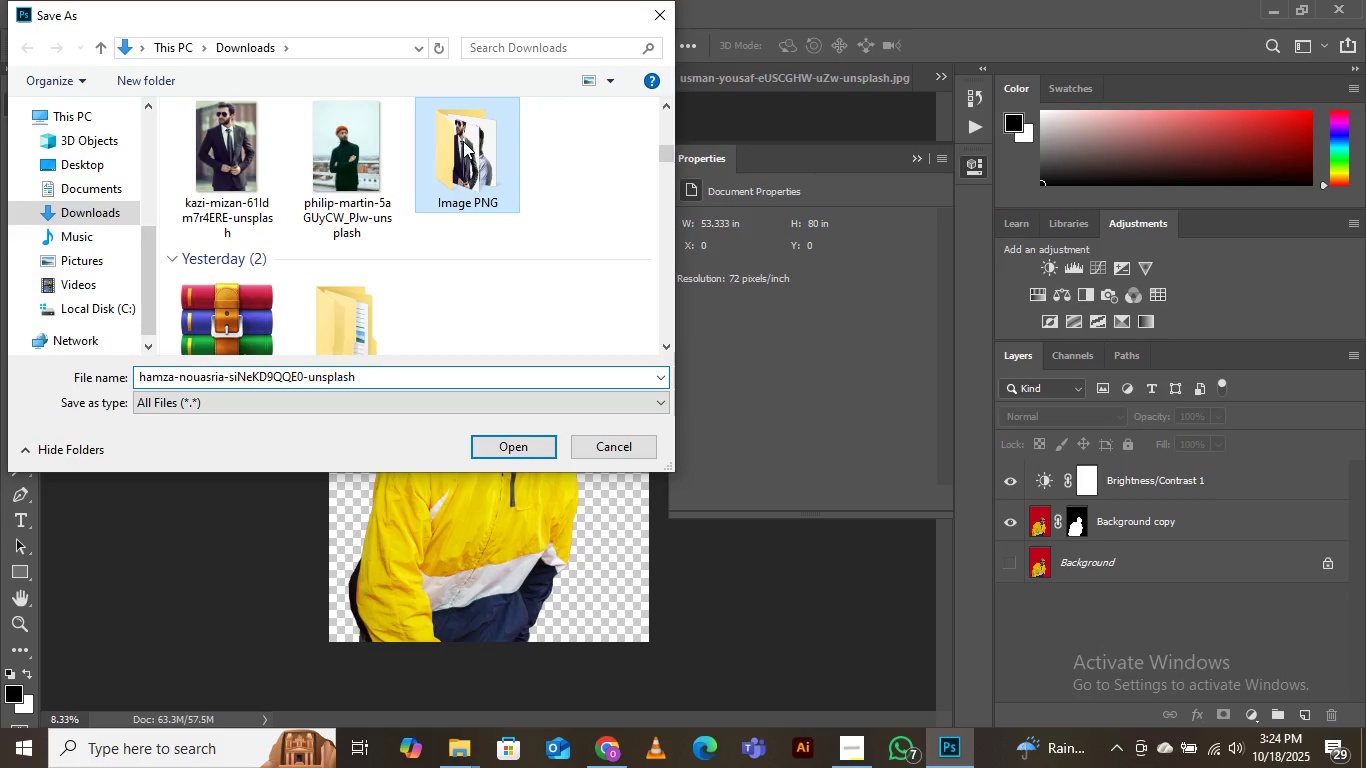 
double_click([463, 141])
 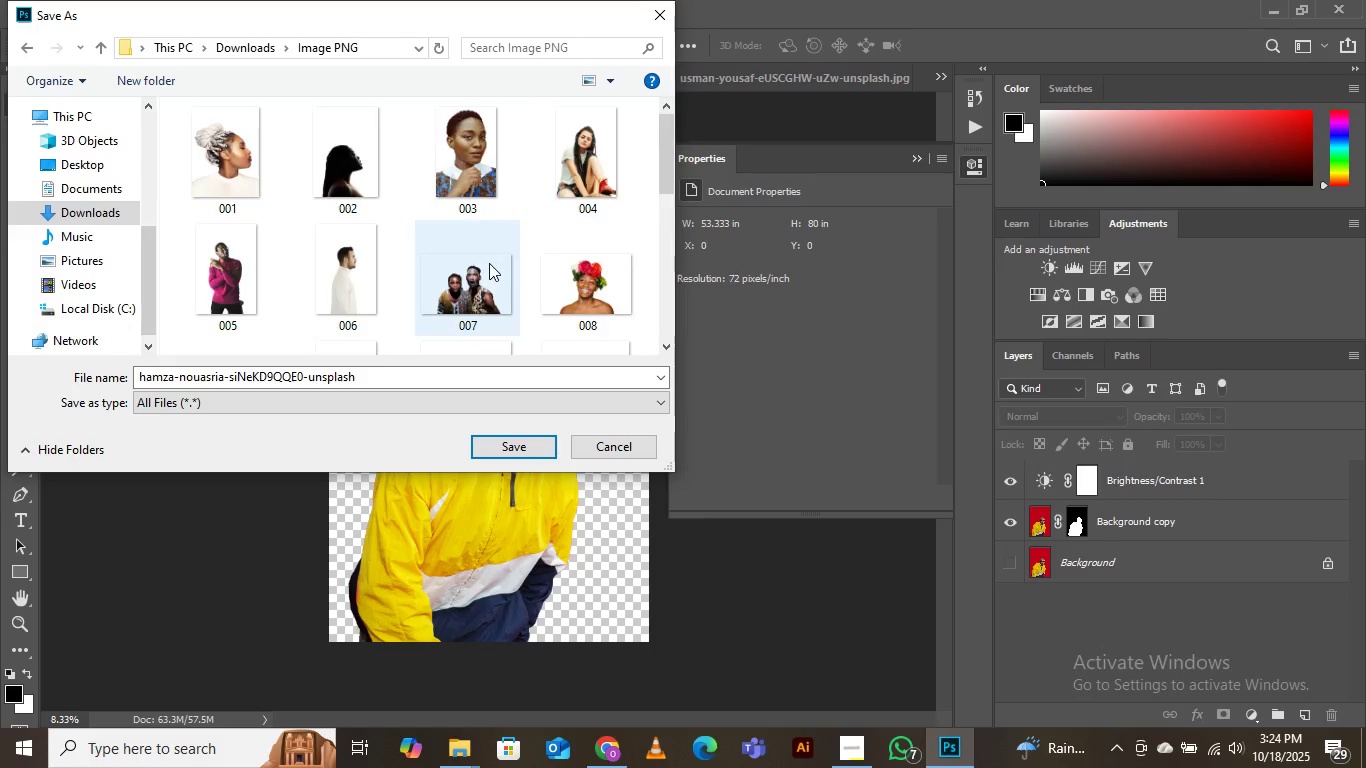 
scroll: coordinate [489, 263], scroll_direction: down, amount: 7.0
 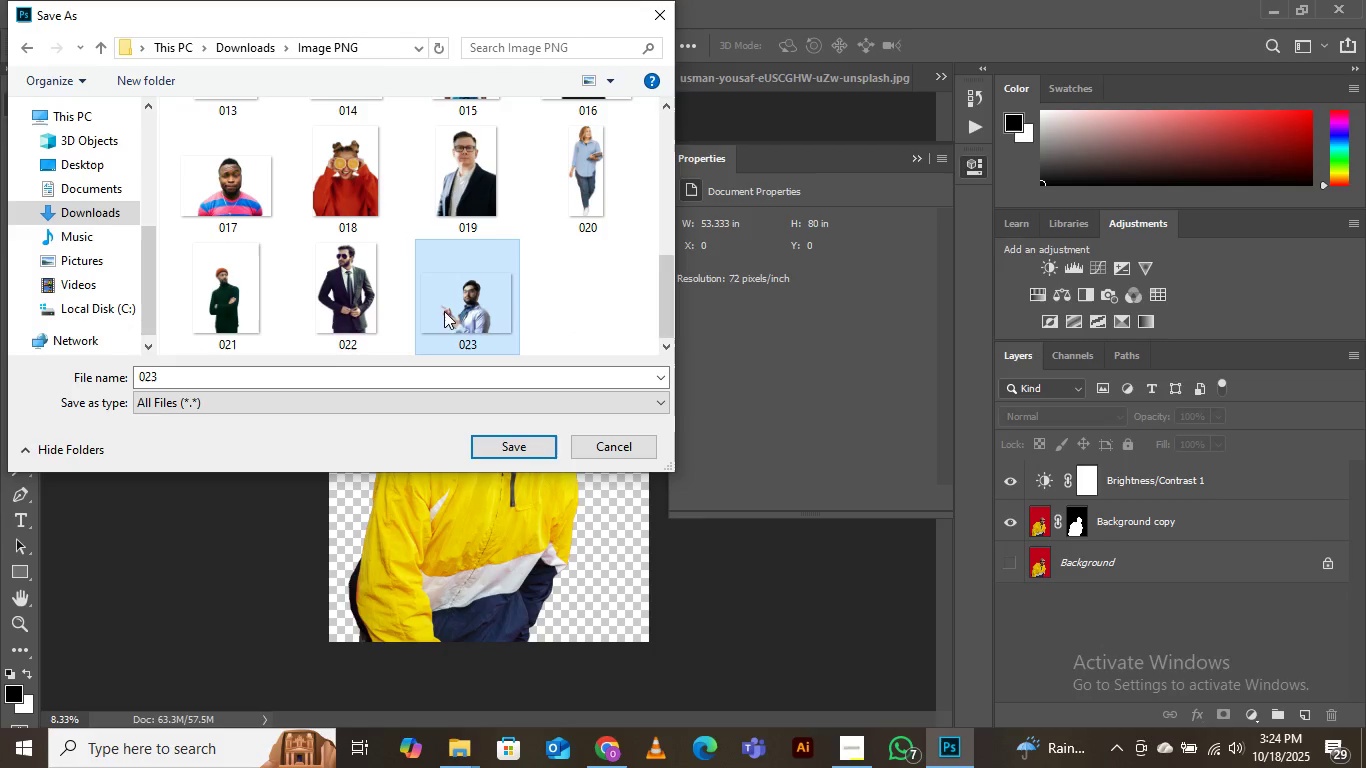 
left_click([470, 301])
 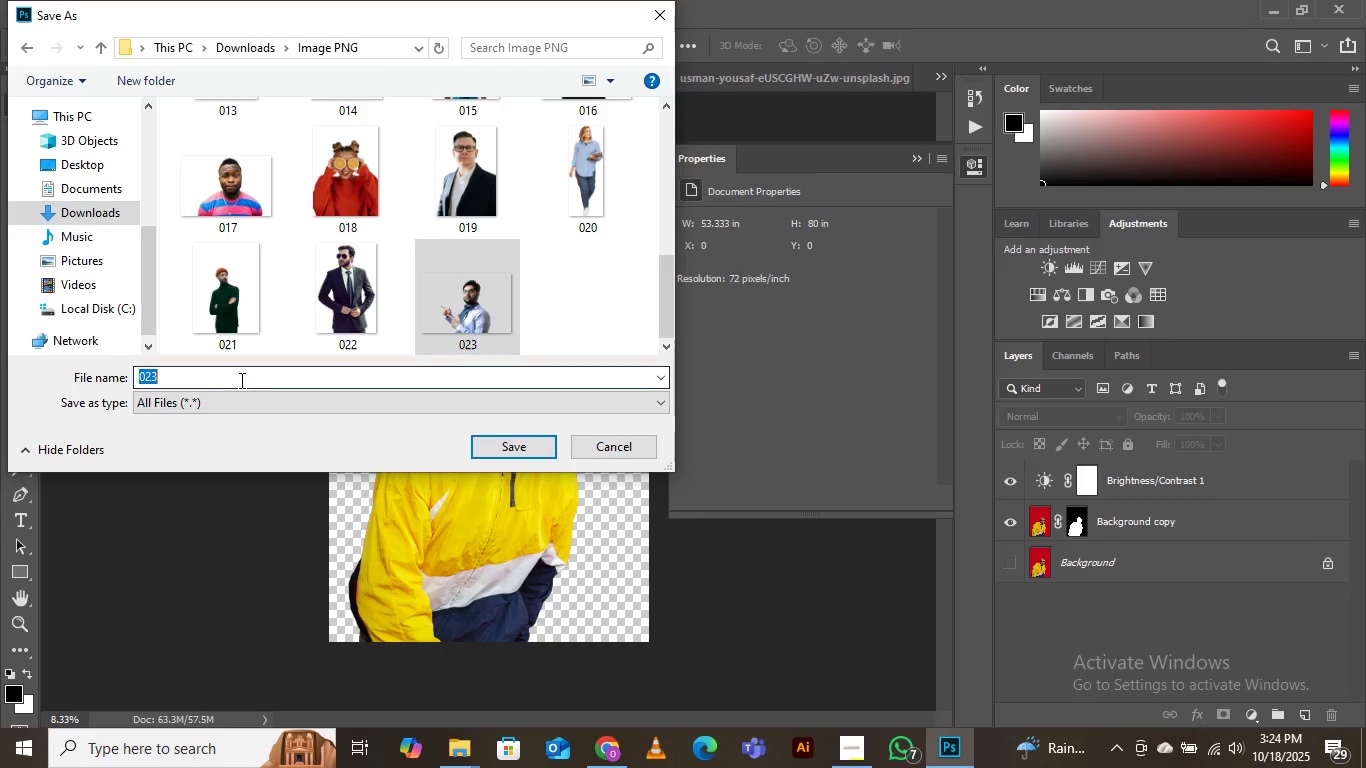 
left_click([240, 380])
 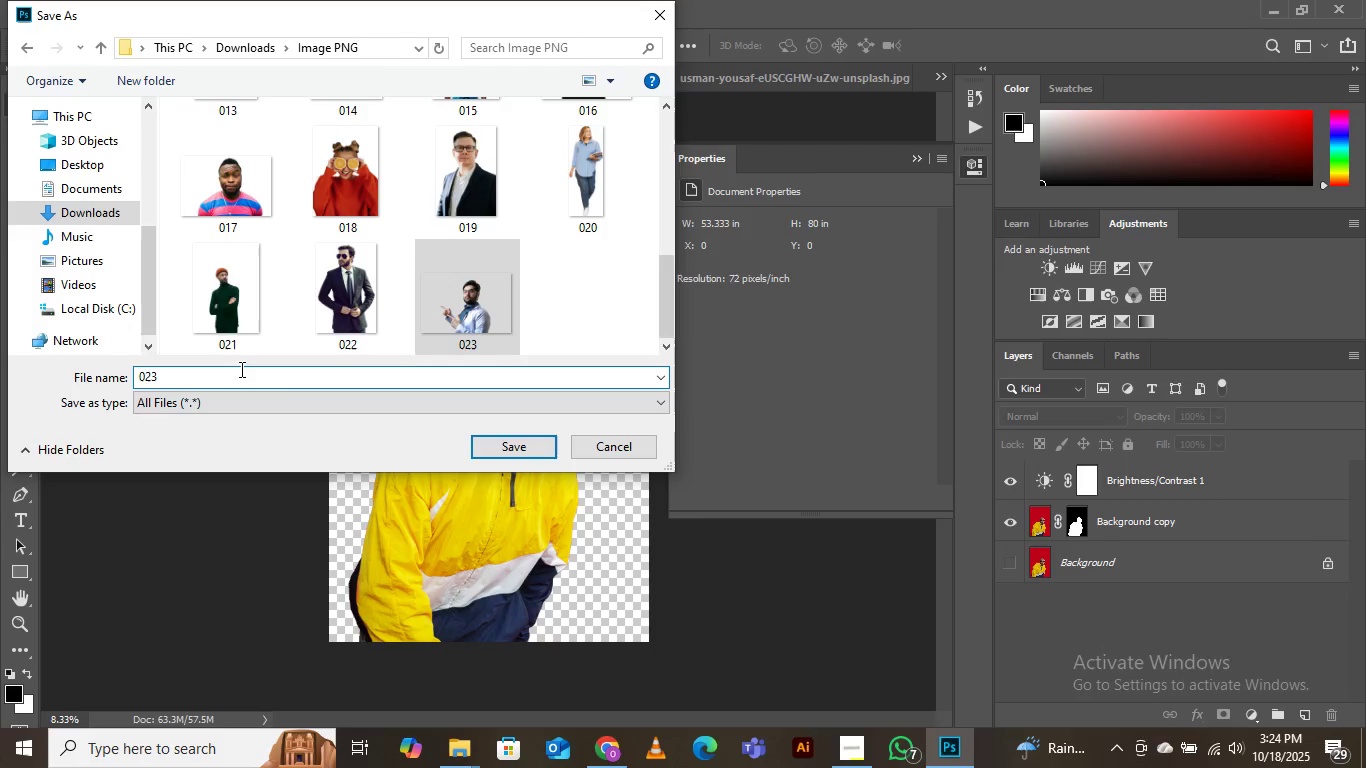 
key(ArrowRight)
 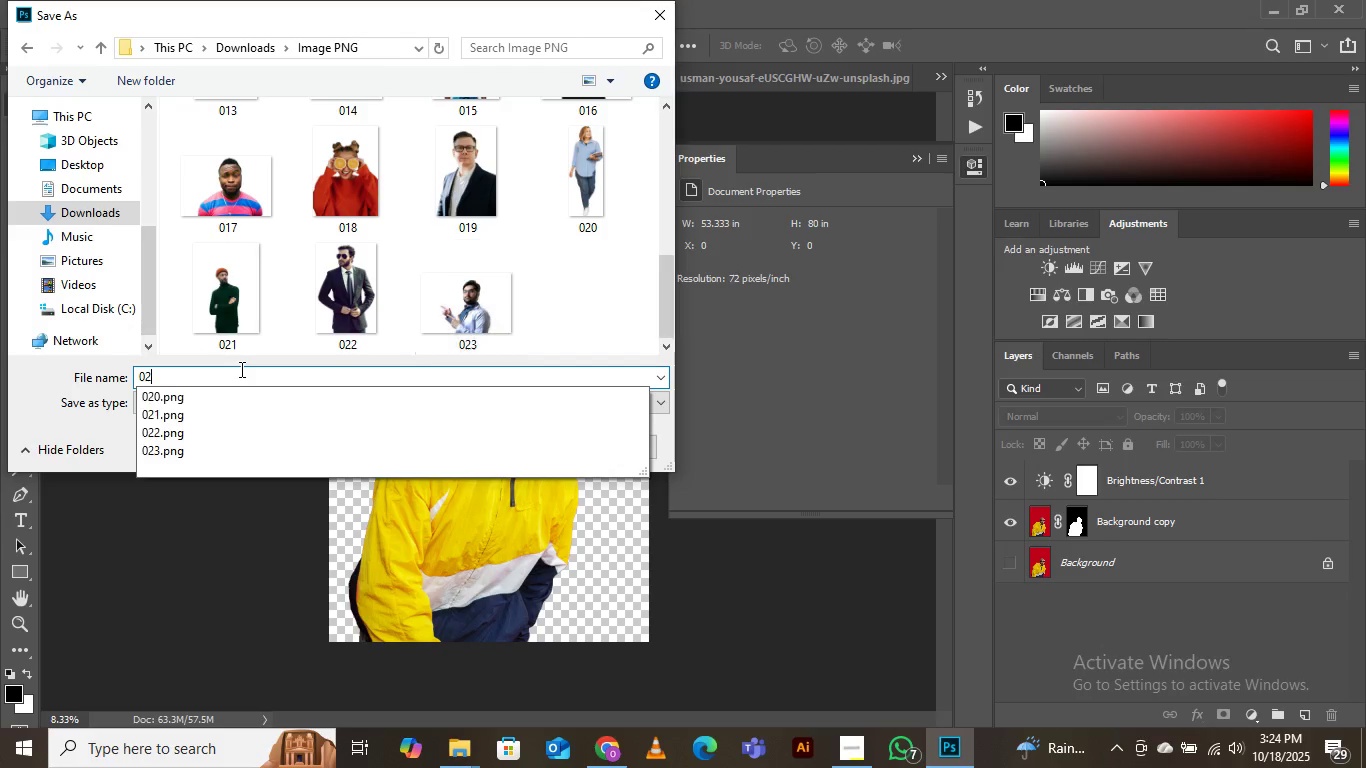 
key(Backspace)
 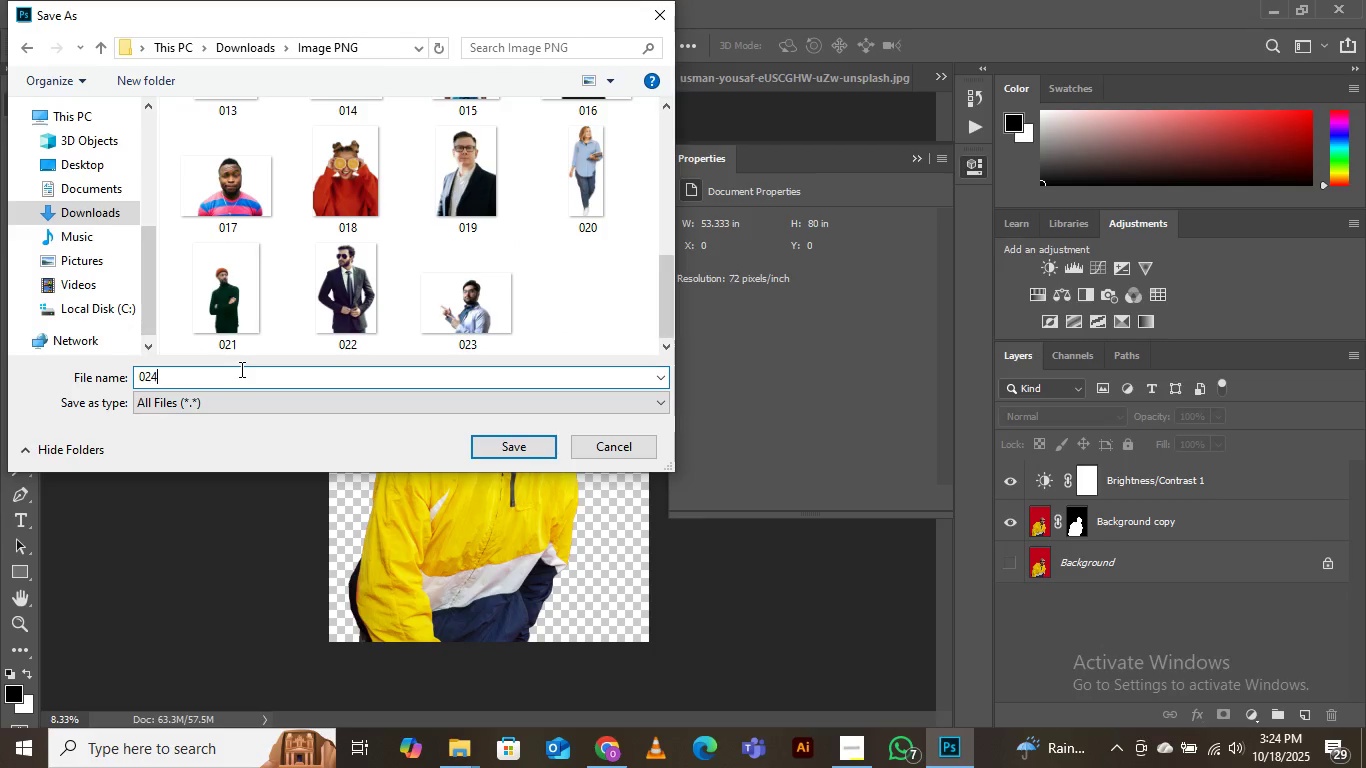 
key(4)
 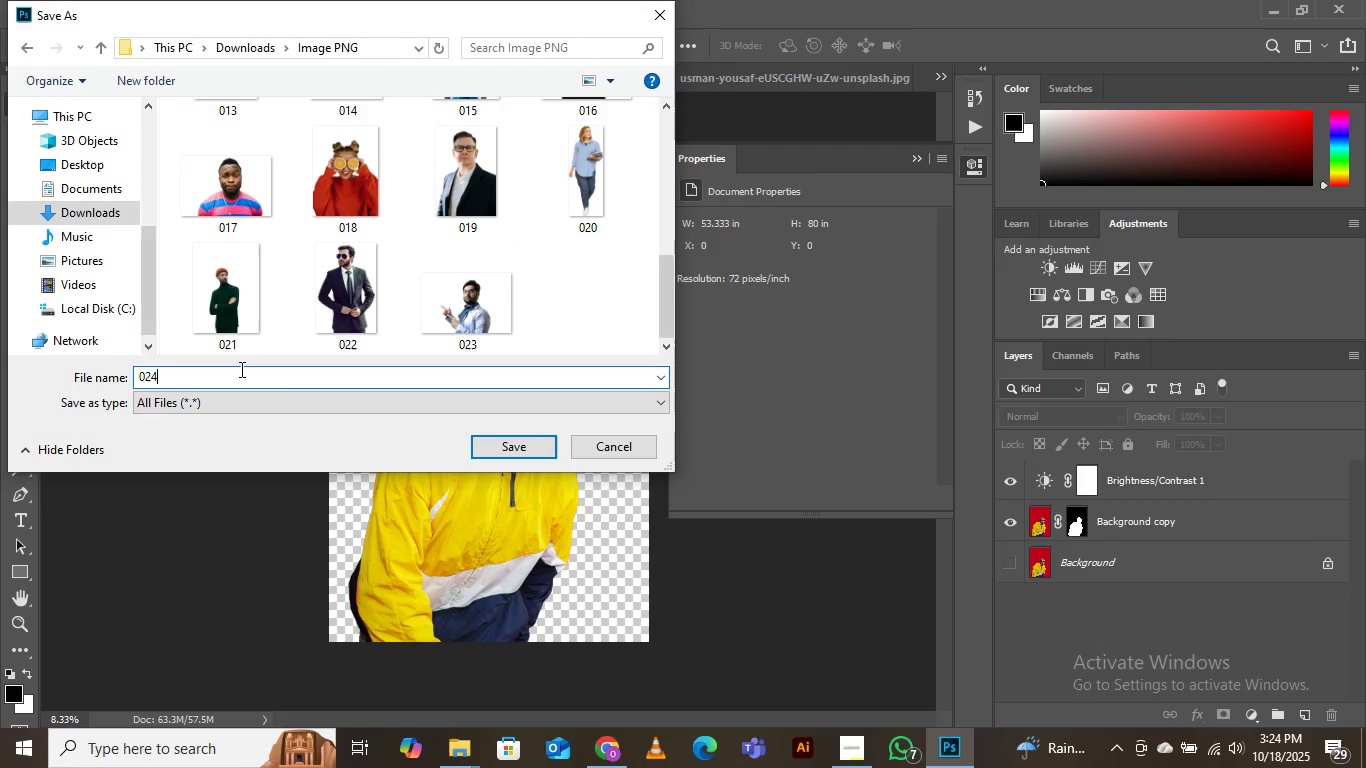 
key(Enter)
 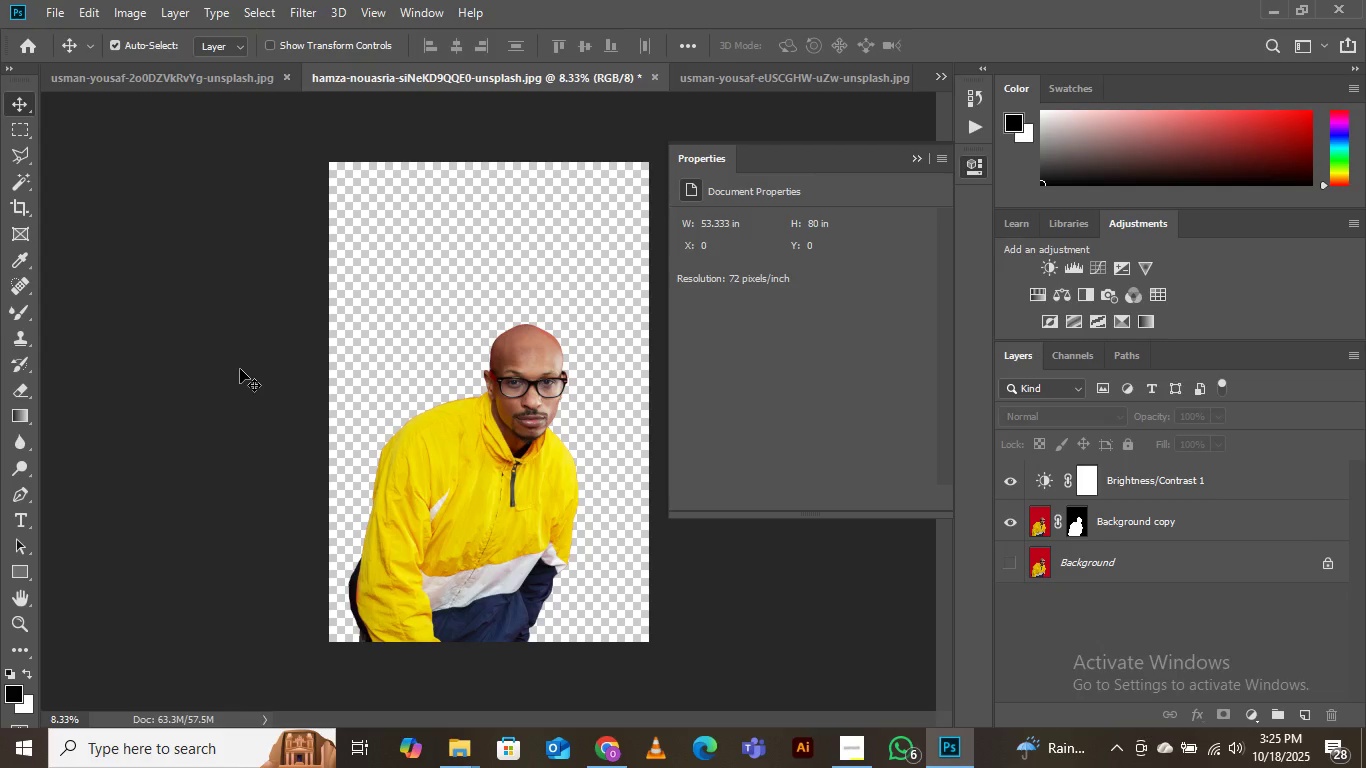 
wait(47.68)
 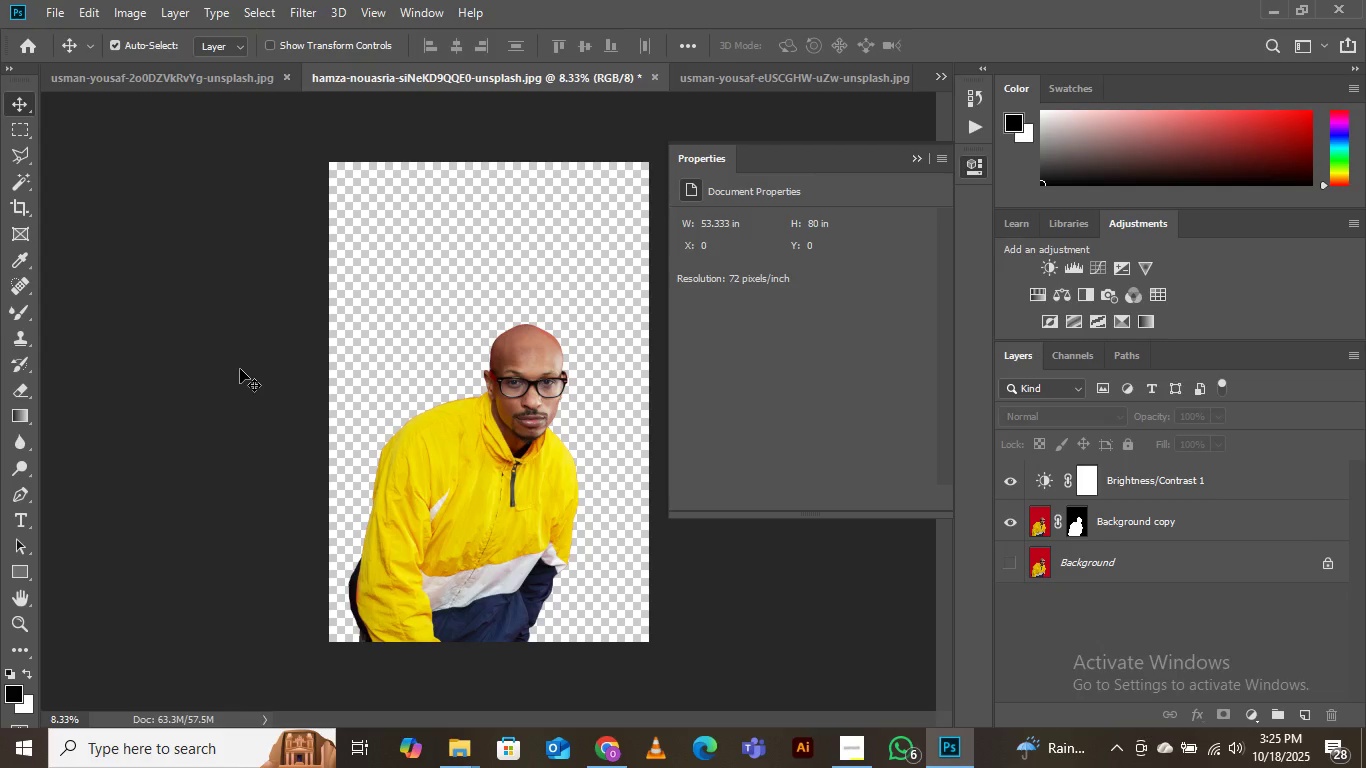 
left_click([115, 73])
 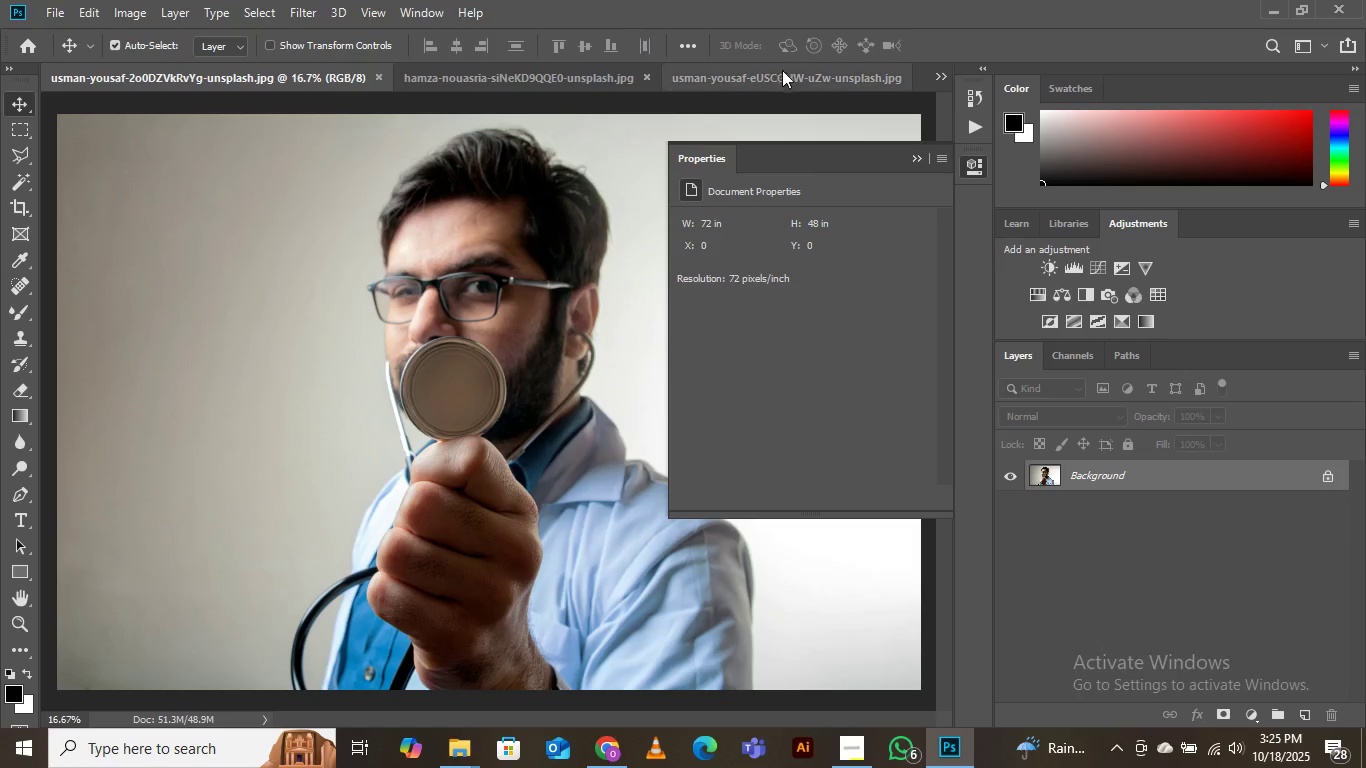 
wait(6.13)
 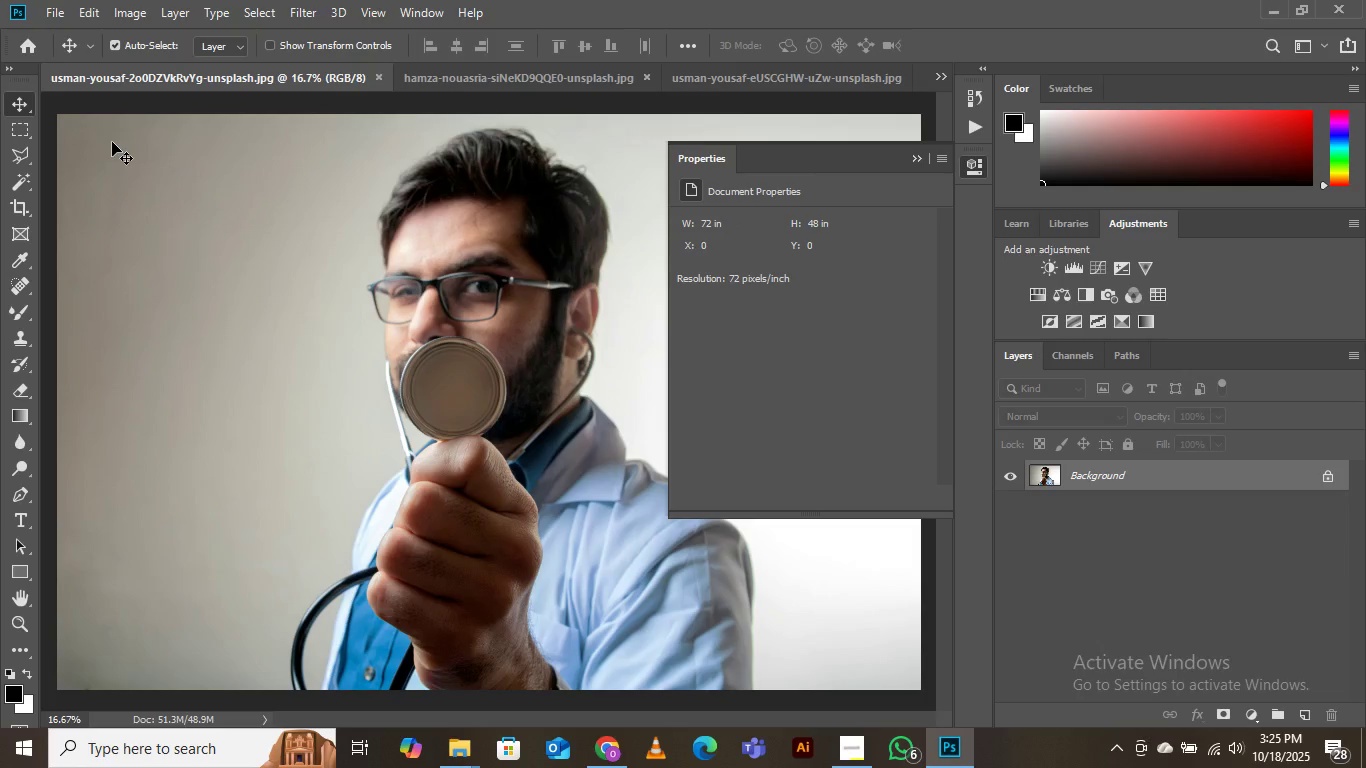 
left_click([918, 163])
 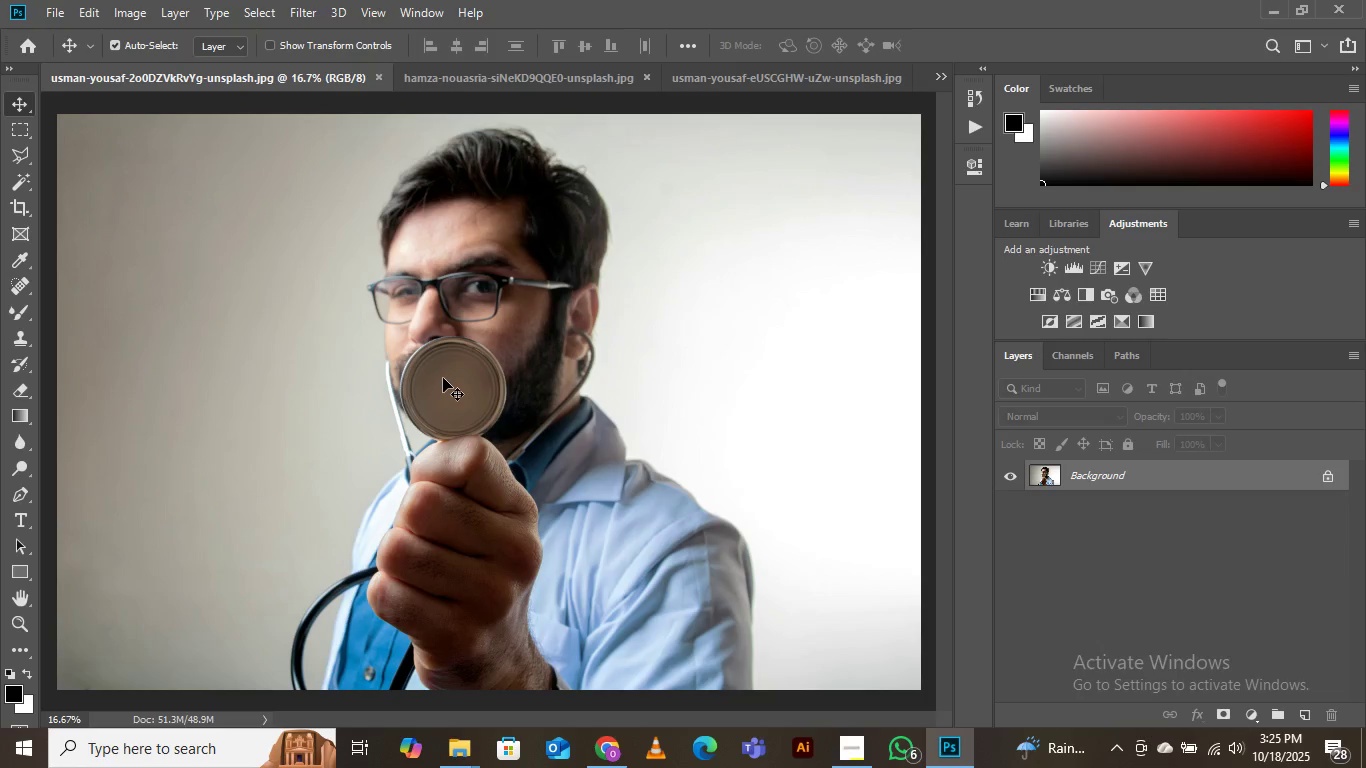 
scroll: coordinate [443, 378], scroll_direction: down, amount: 2.0
 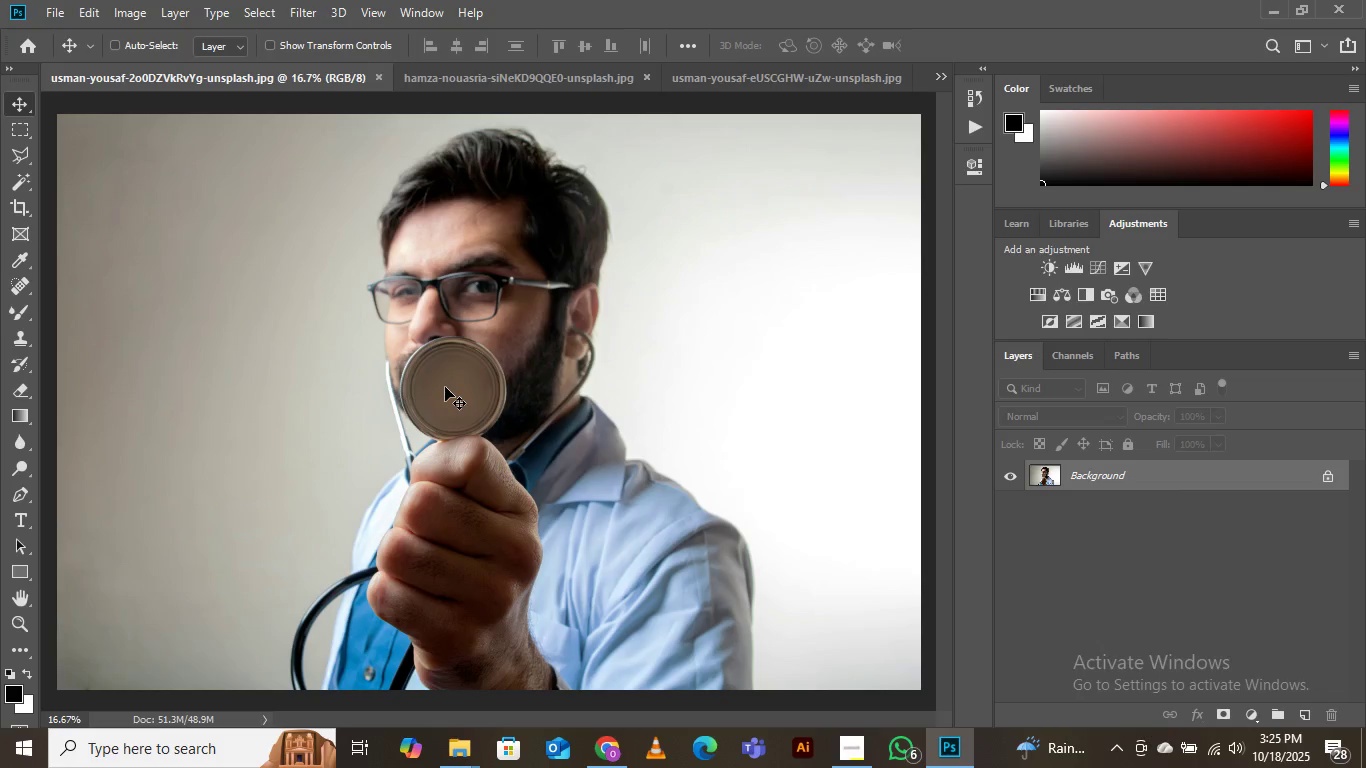 
key(Control+Minus)
 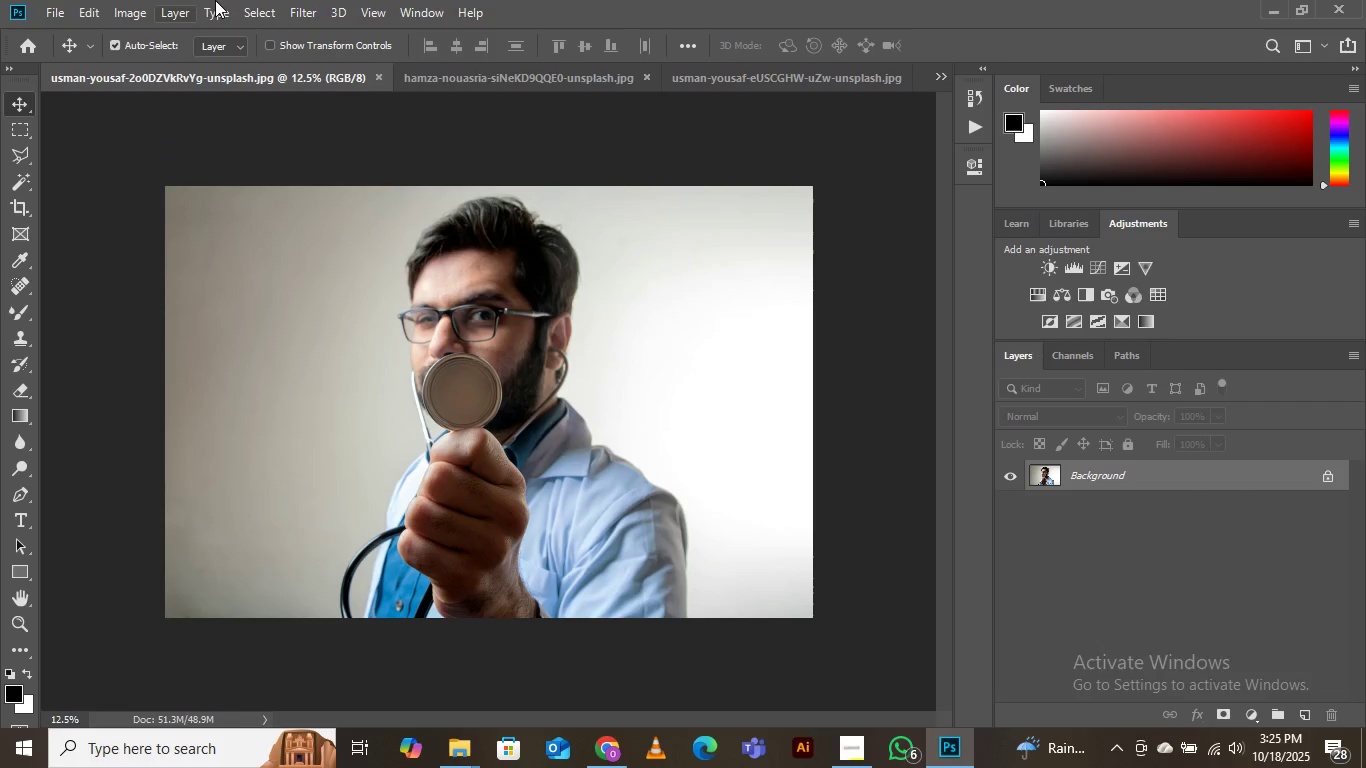 
left_click([260, 10])
 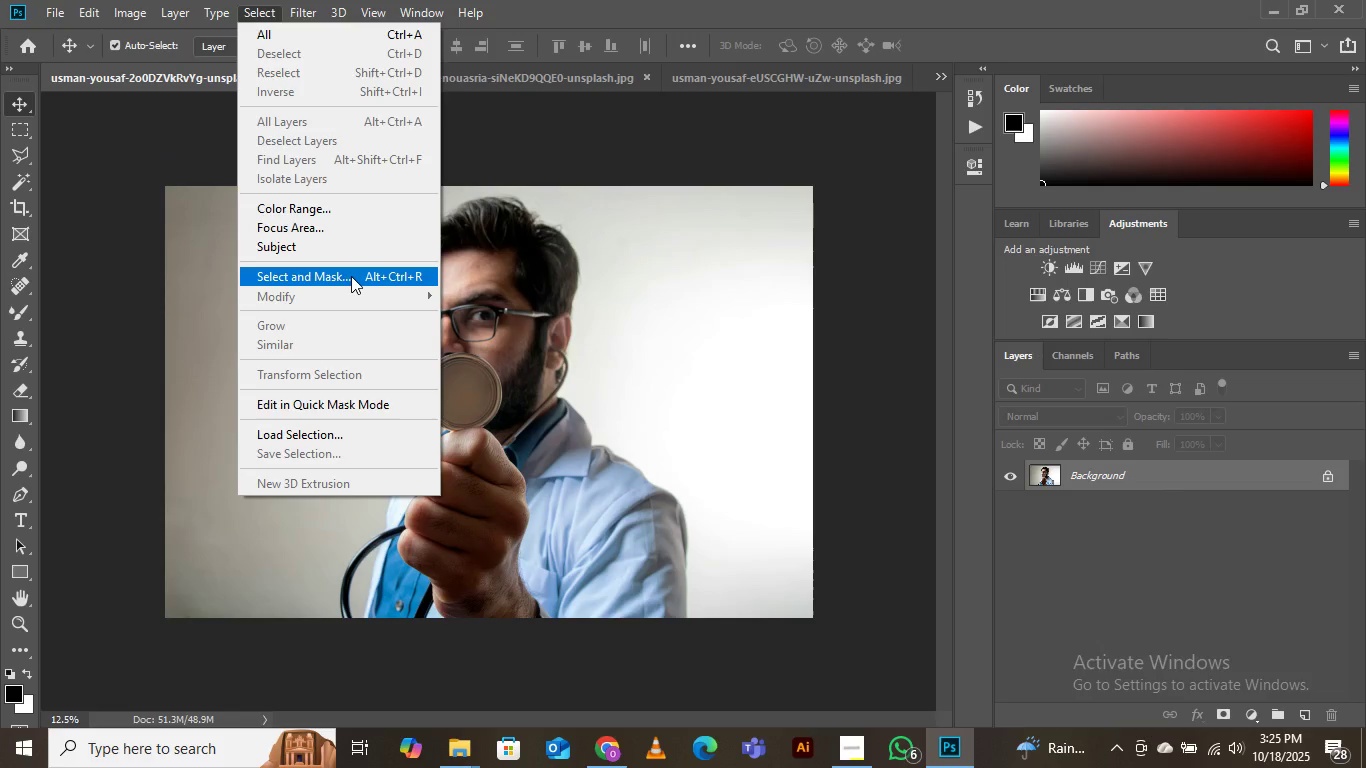 
left_click([351, 276])
 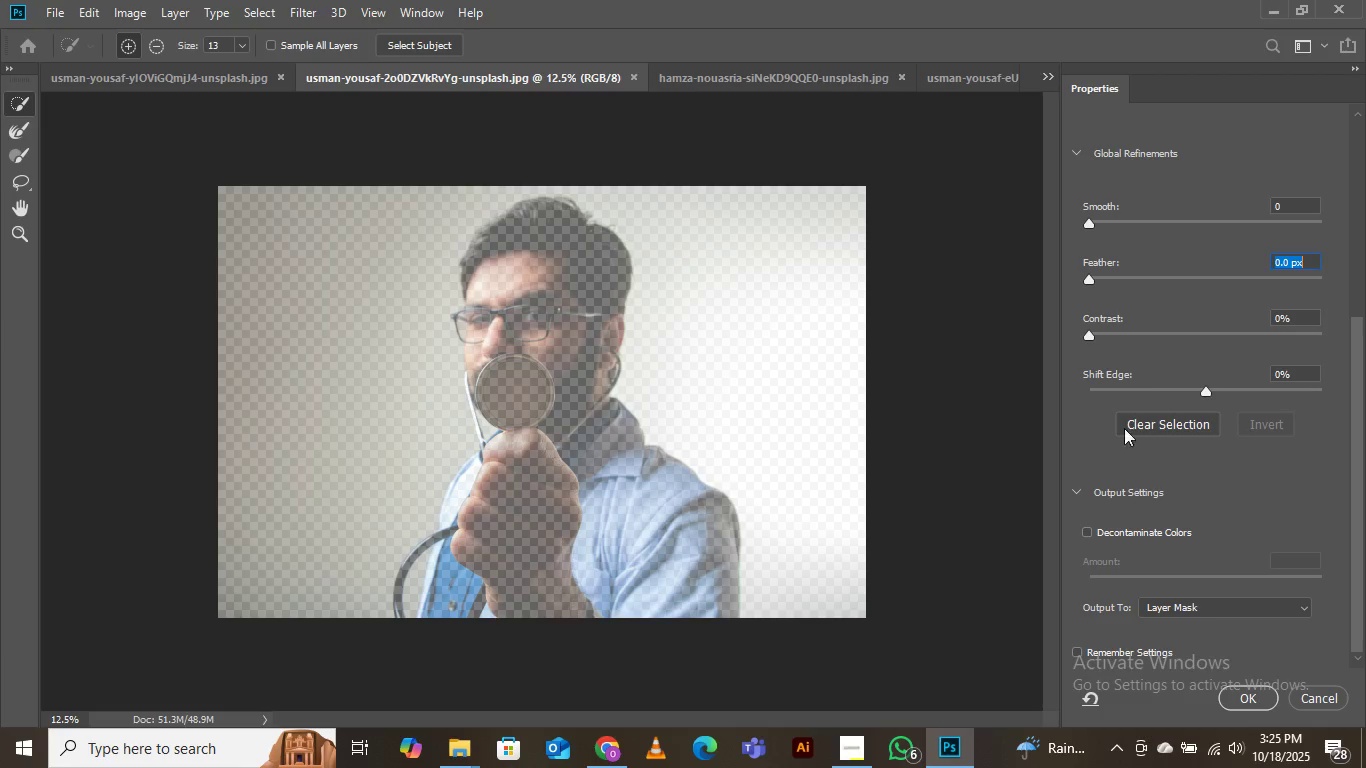 
wait(5.43)
 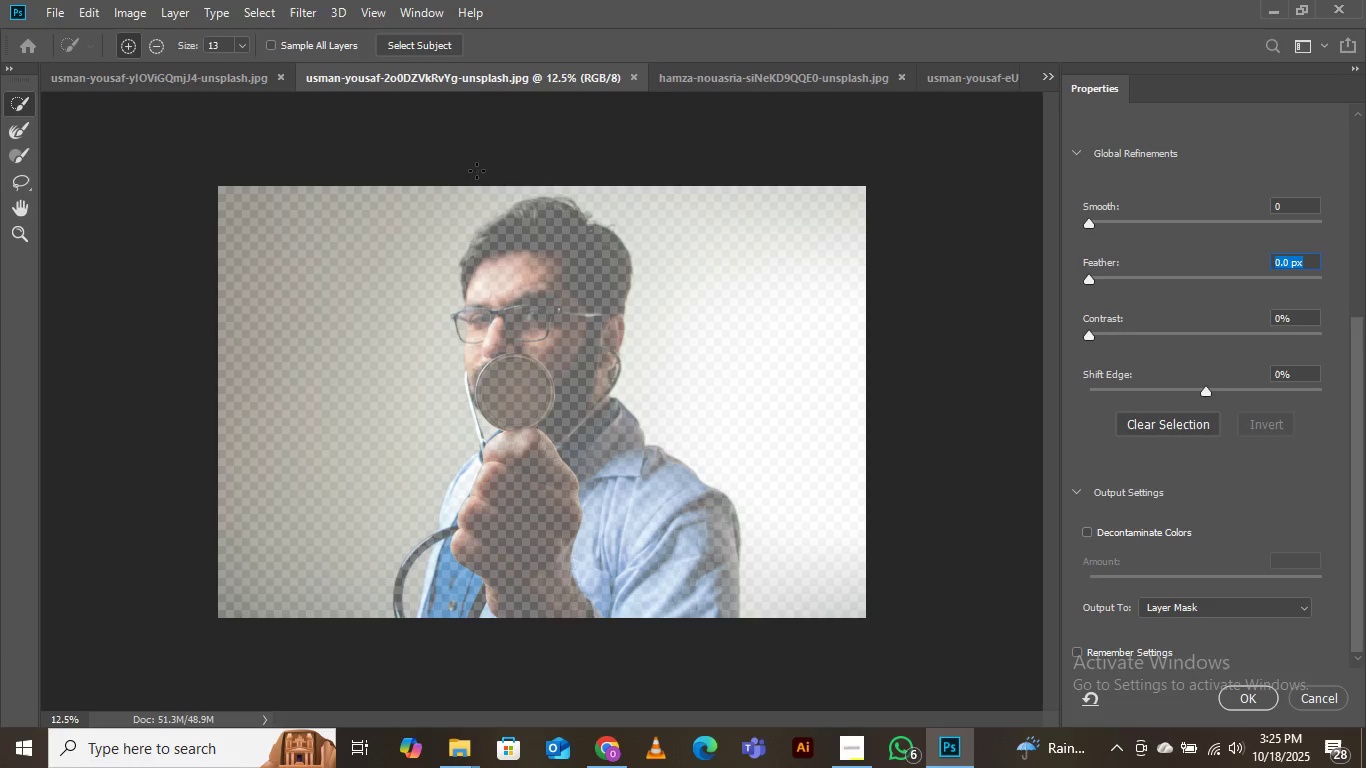 
left_click([403, 46])
 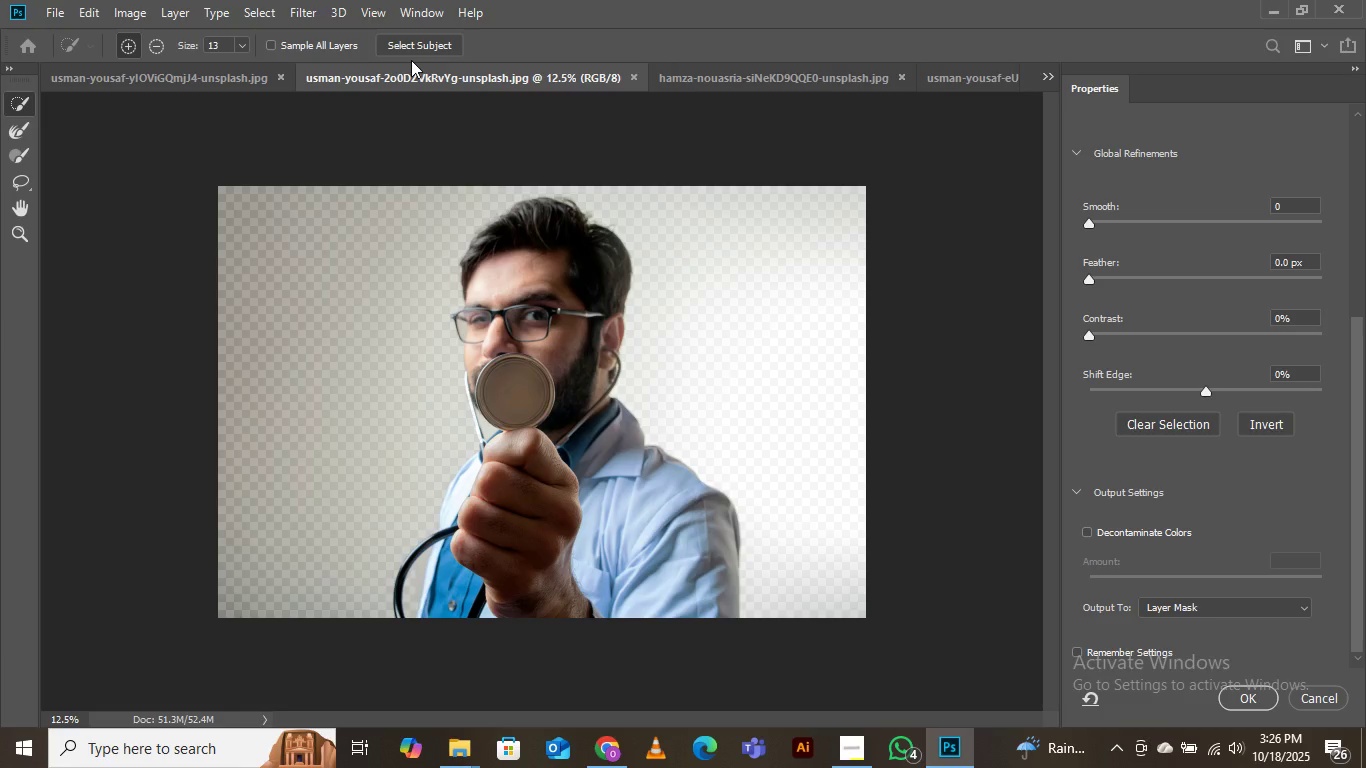 
wait(35.9)
 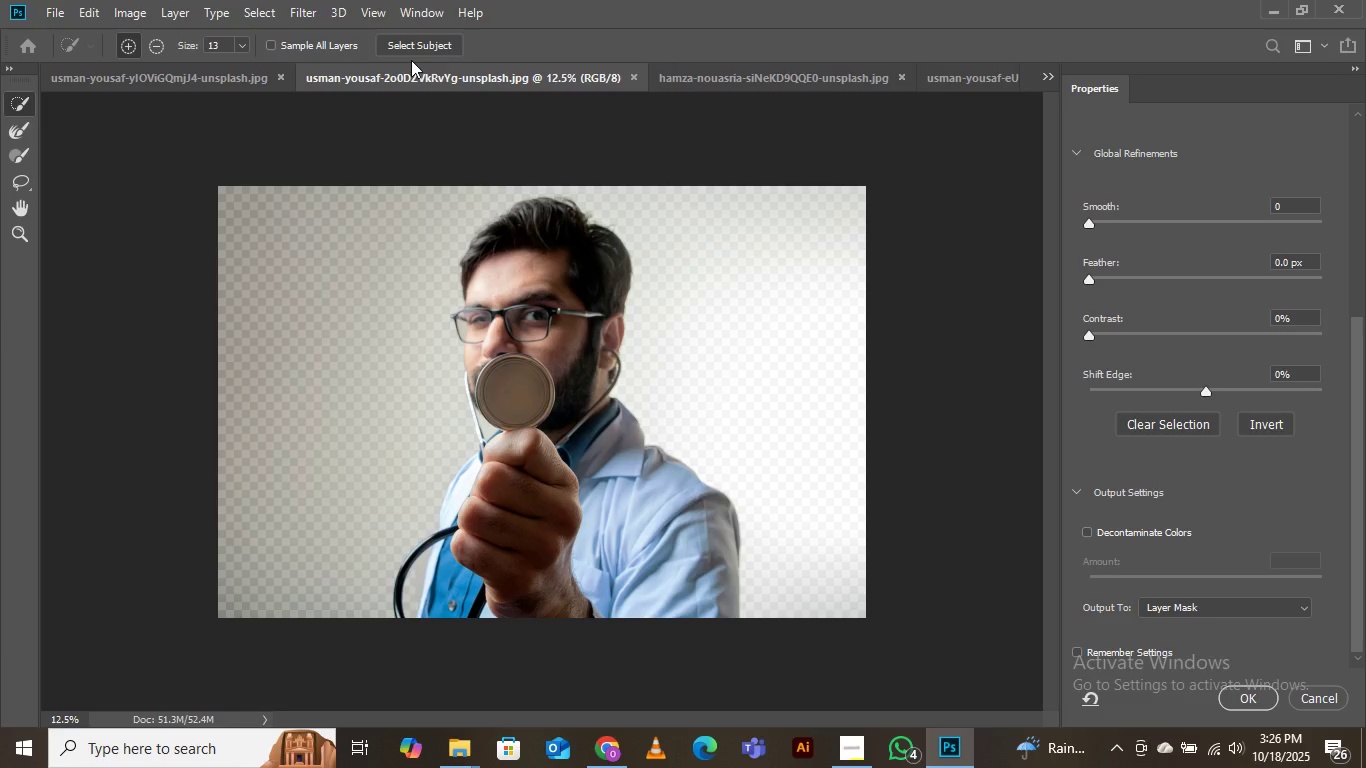 
left_click([1079, 526])
 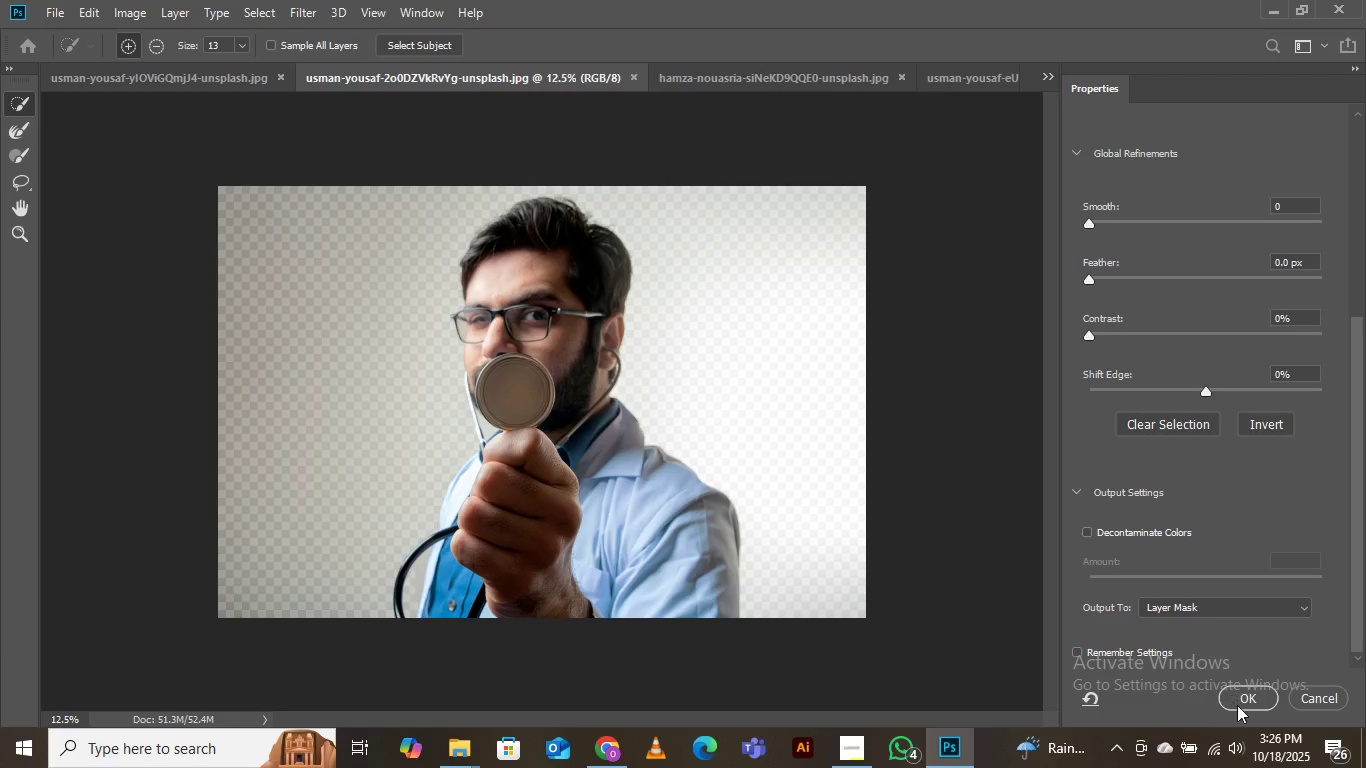 
left_click([1237, 705])
 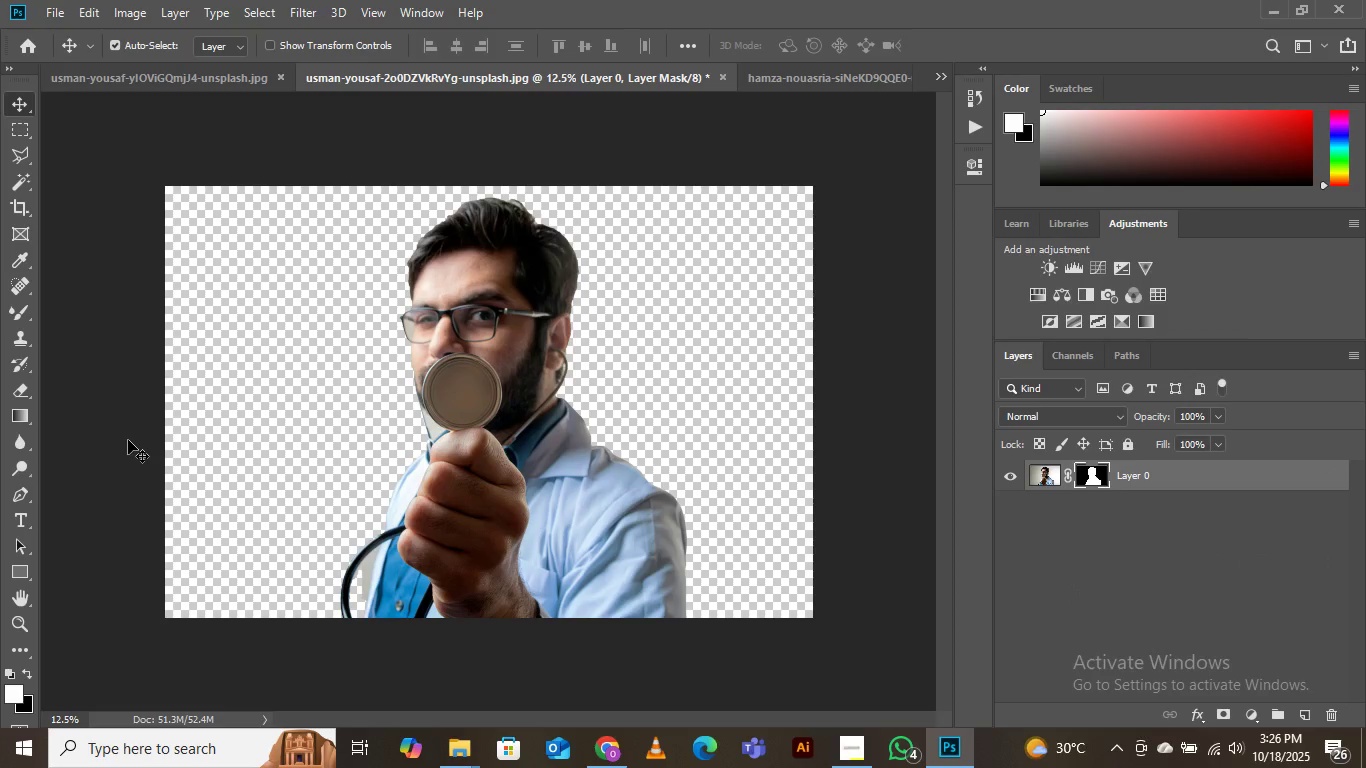 
wait(7.5)
 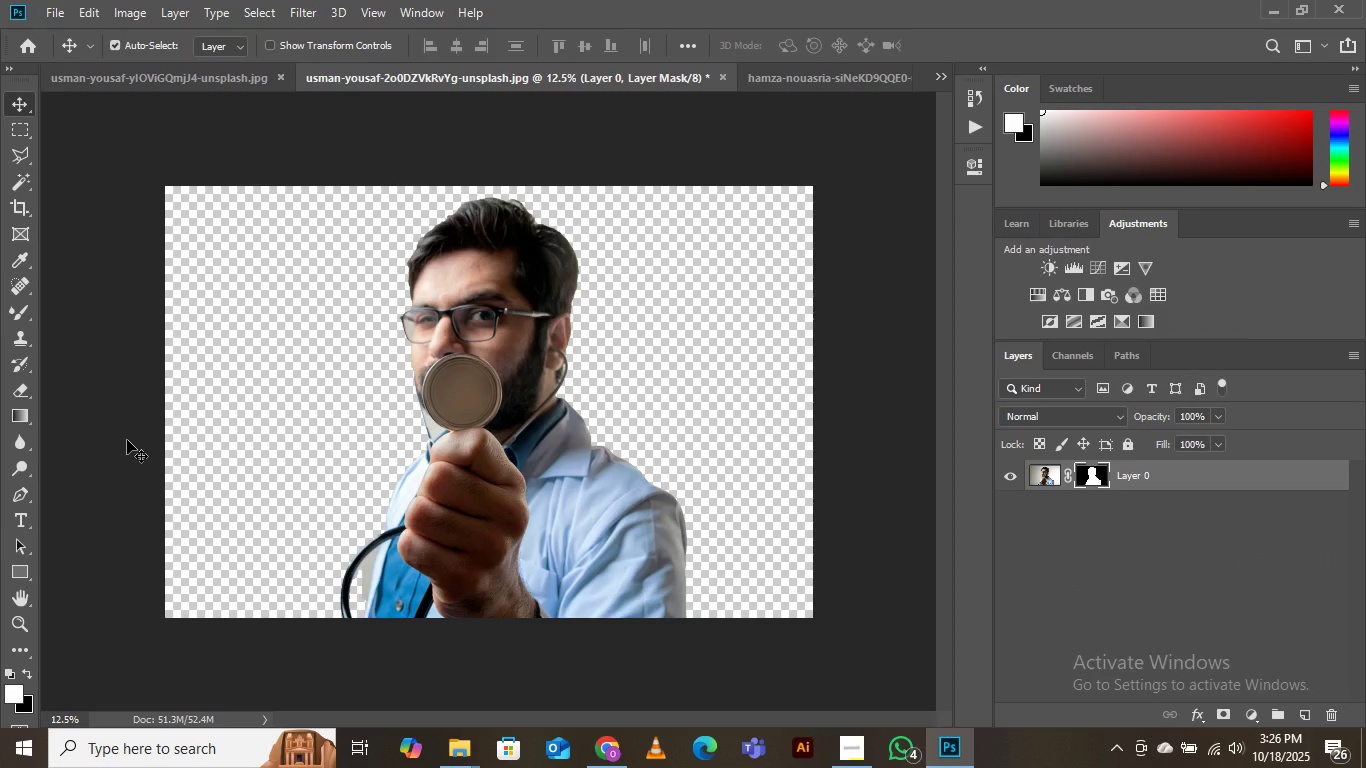 
key(Control+Equal)
 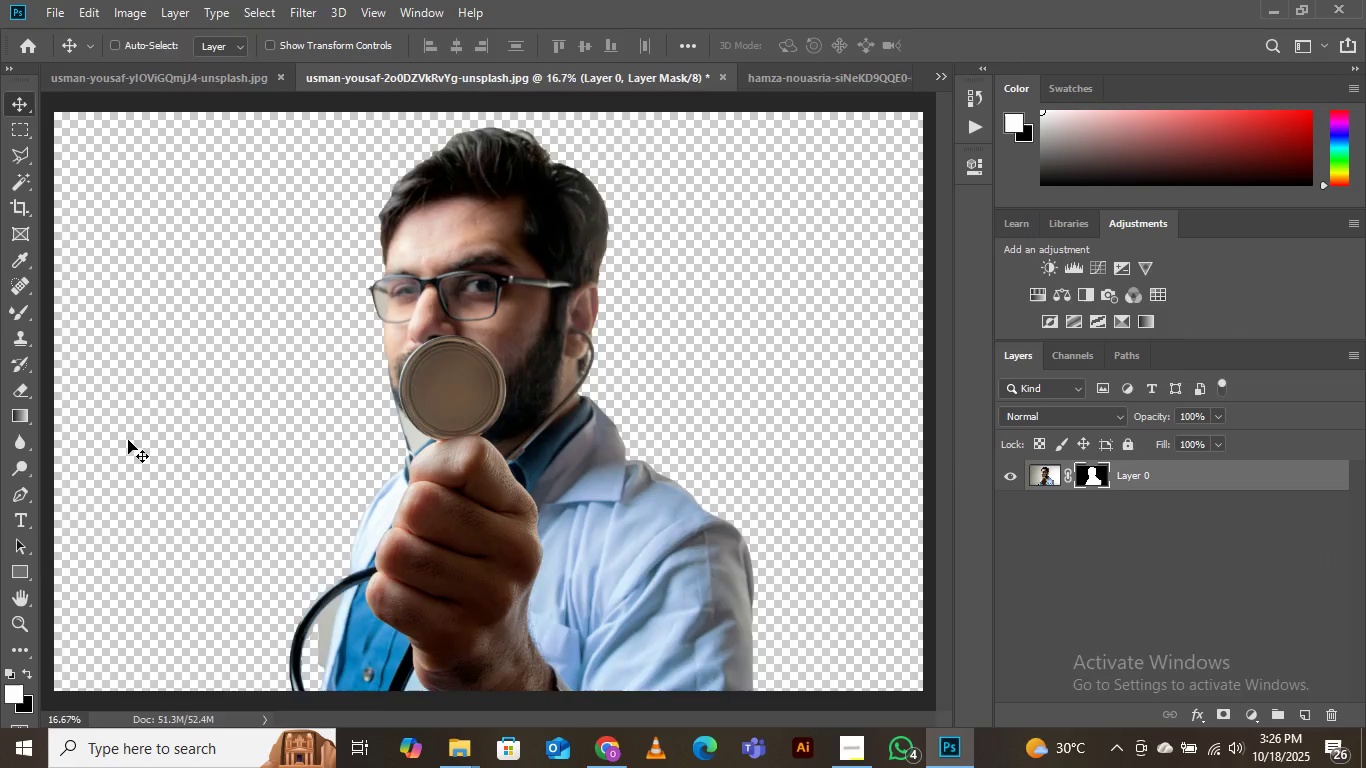 
key(Control+Equal)
 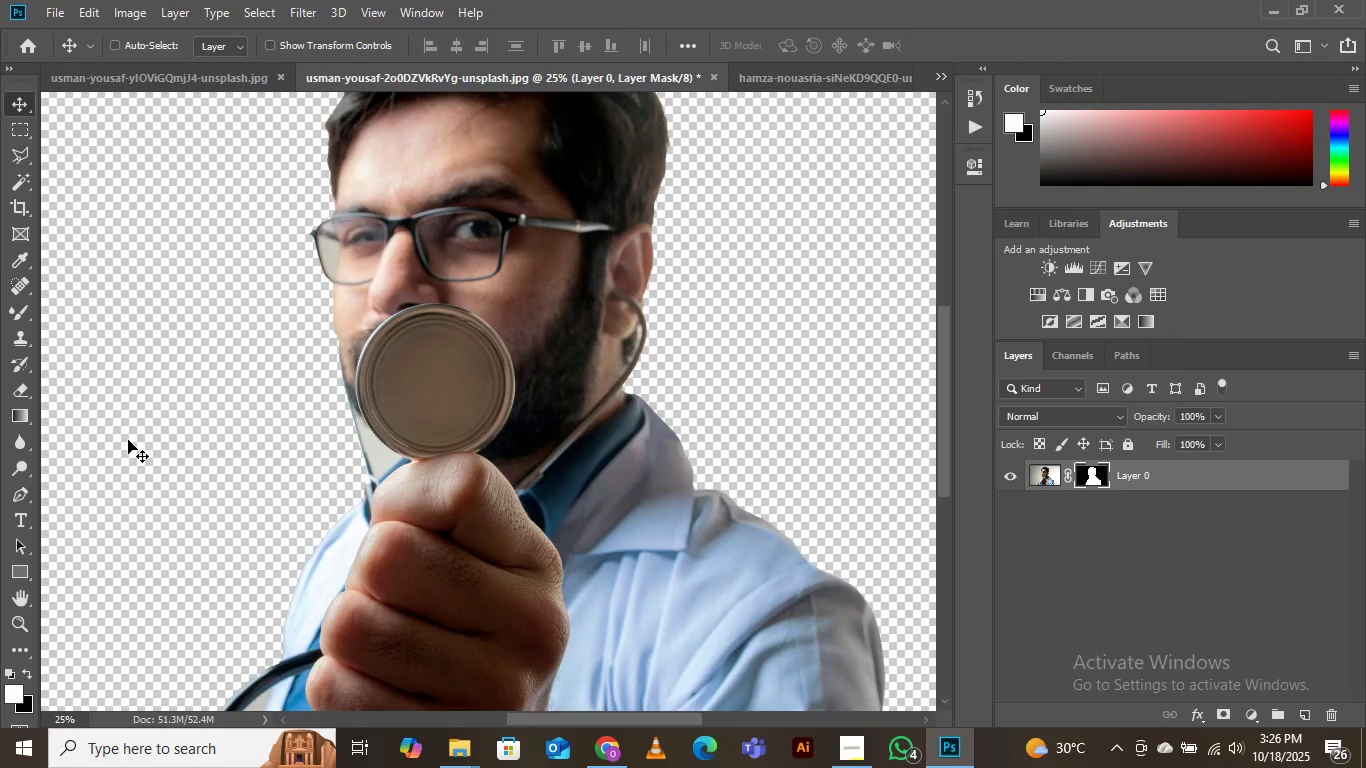 
key(Control+Equal)
 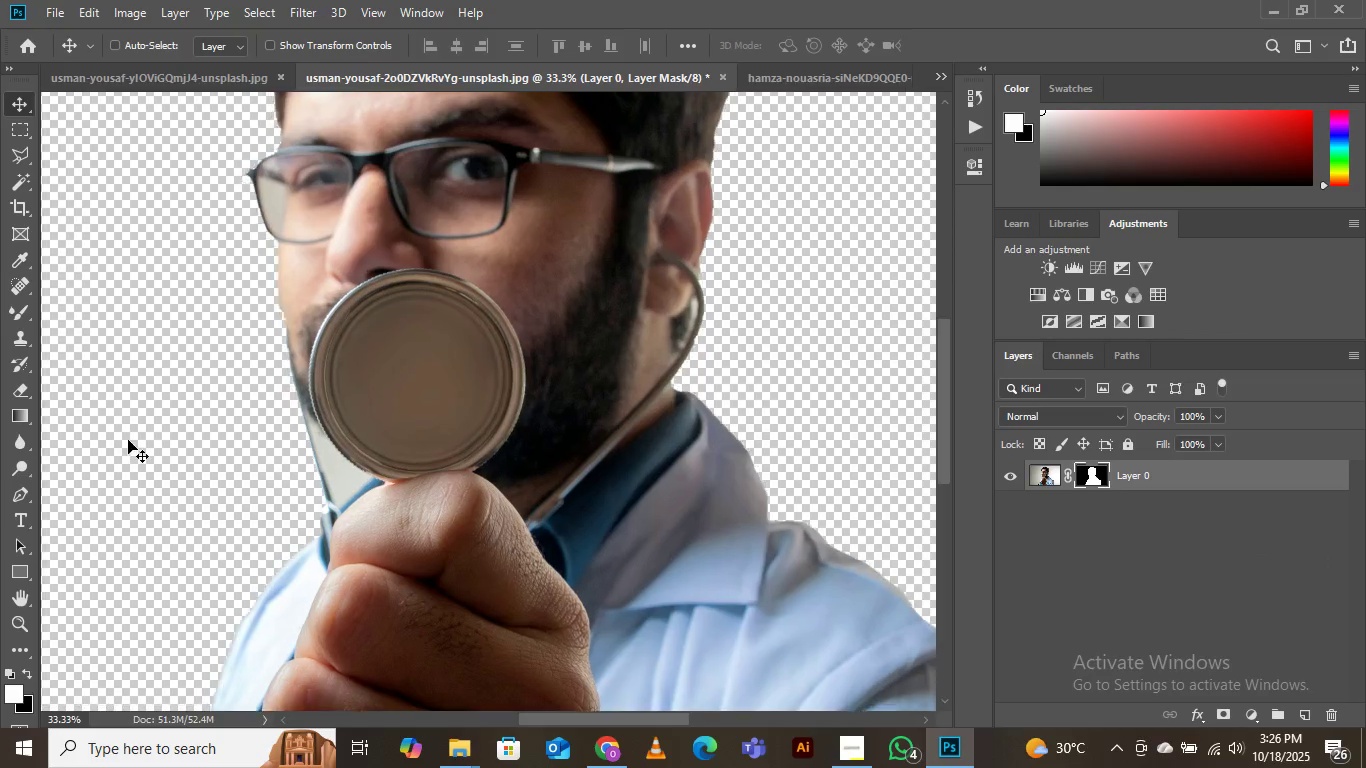 
key(Control+Equal)
 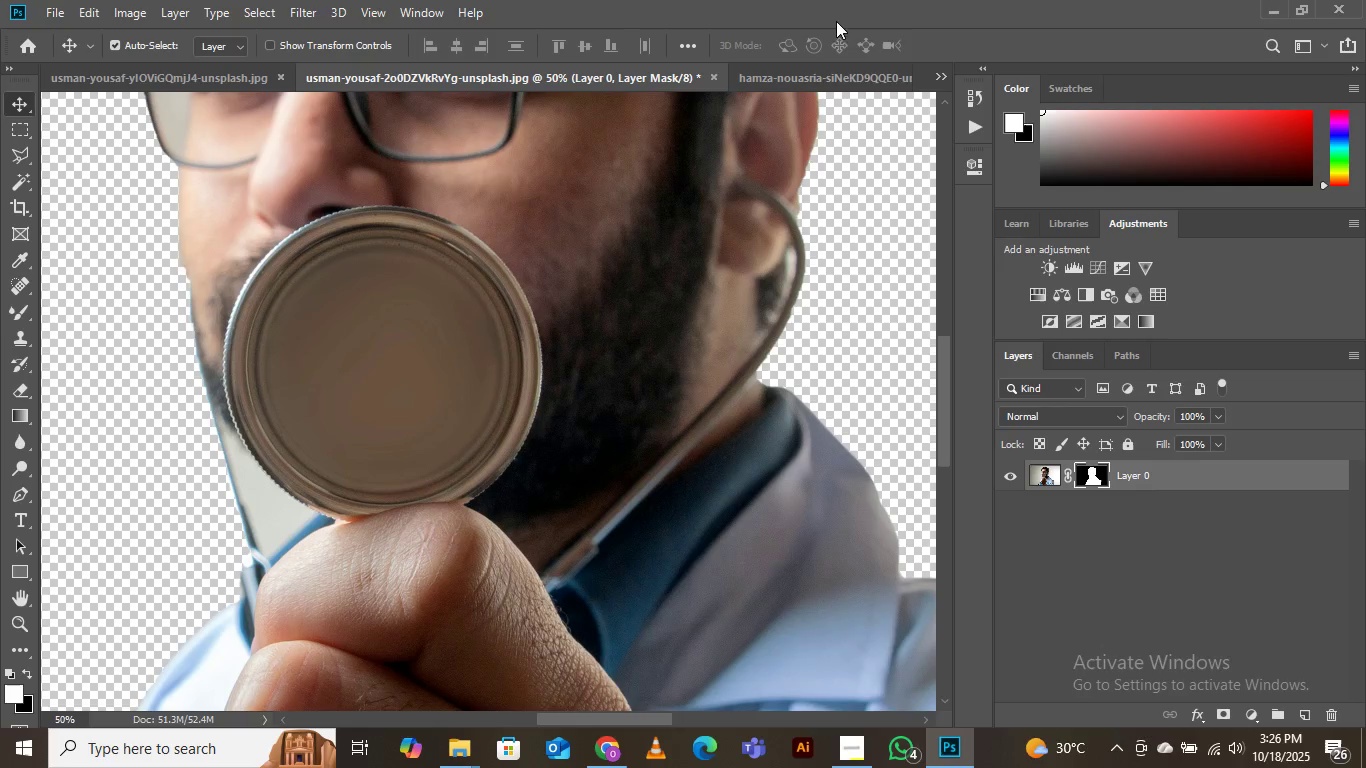 
scroll: coordinate [275, 358], scroll_direction: down, amount: 32.0
 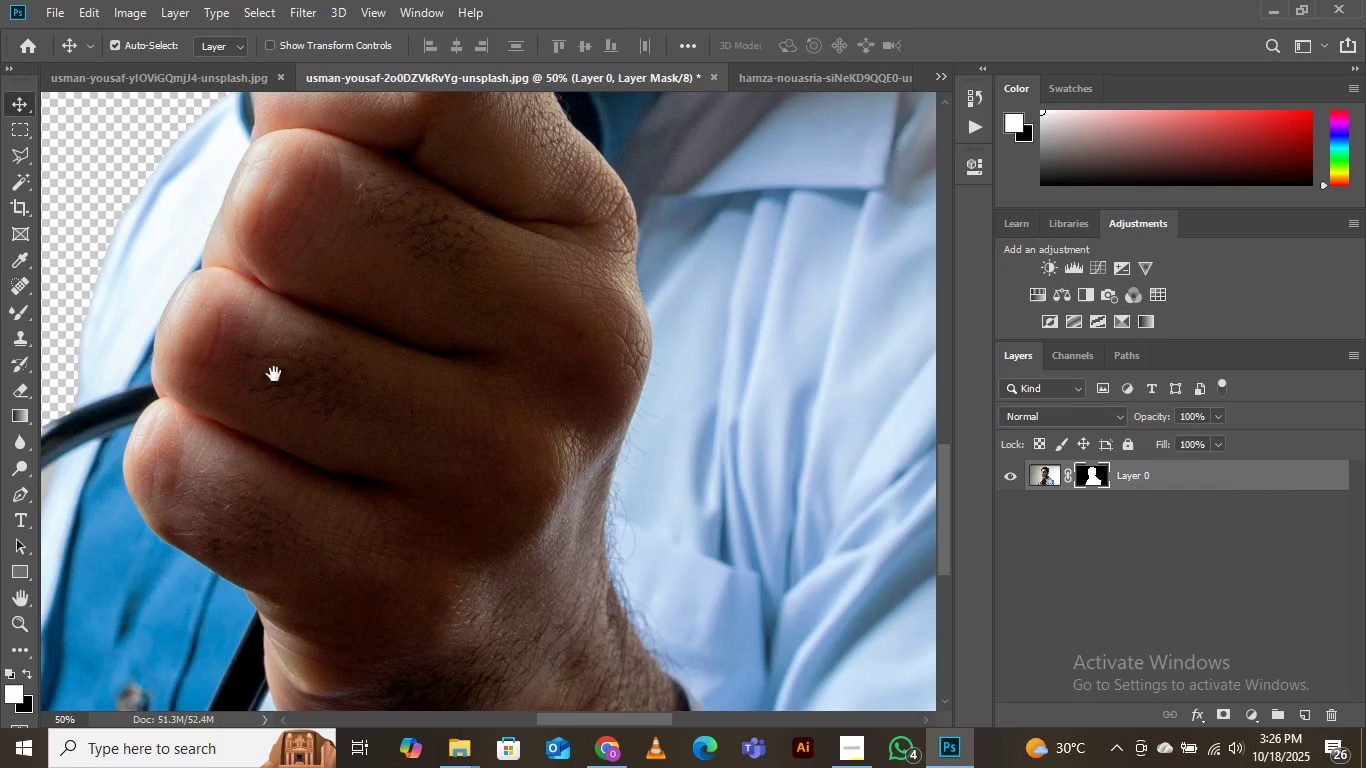 
hold_key(key=Space, duration=1.41)
 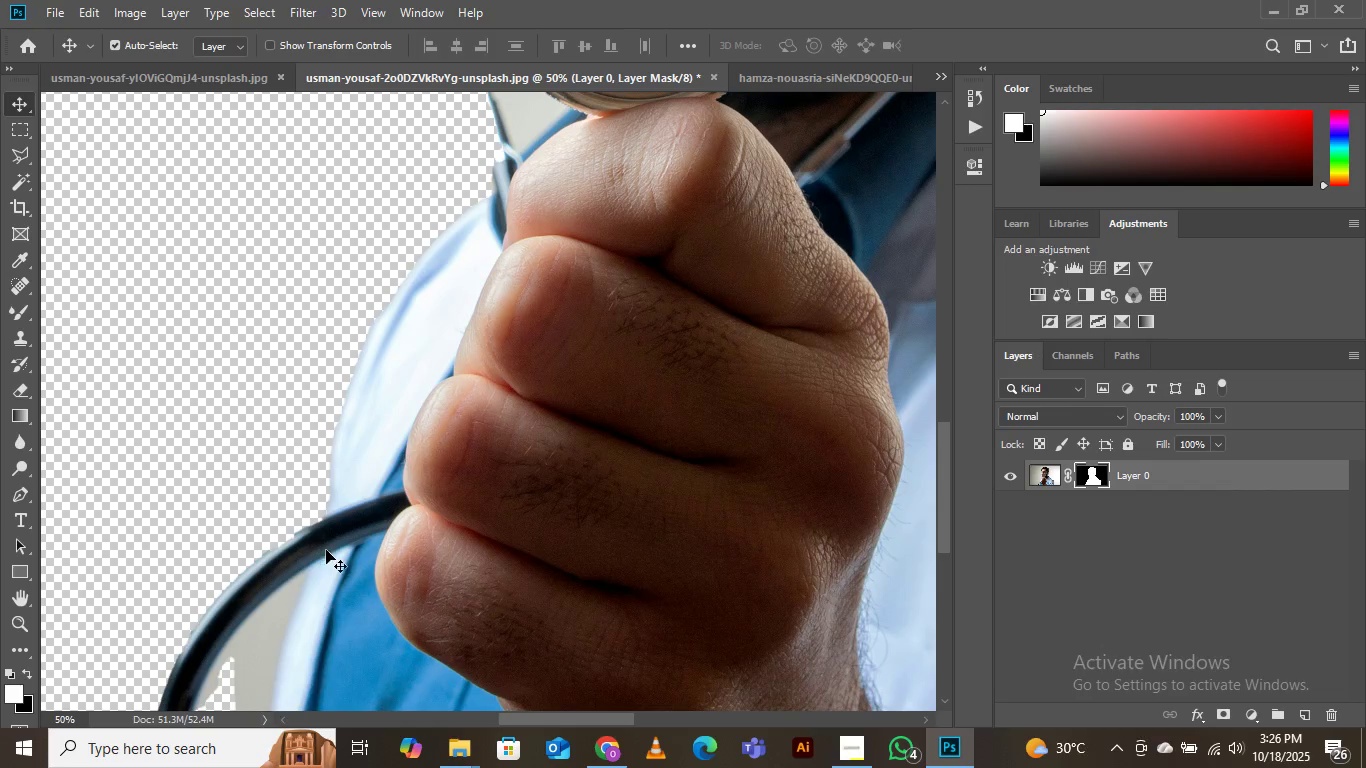 
left_click_drag(start_coordinate=[284, 388], to_coordinate=[536, 495])
 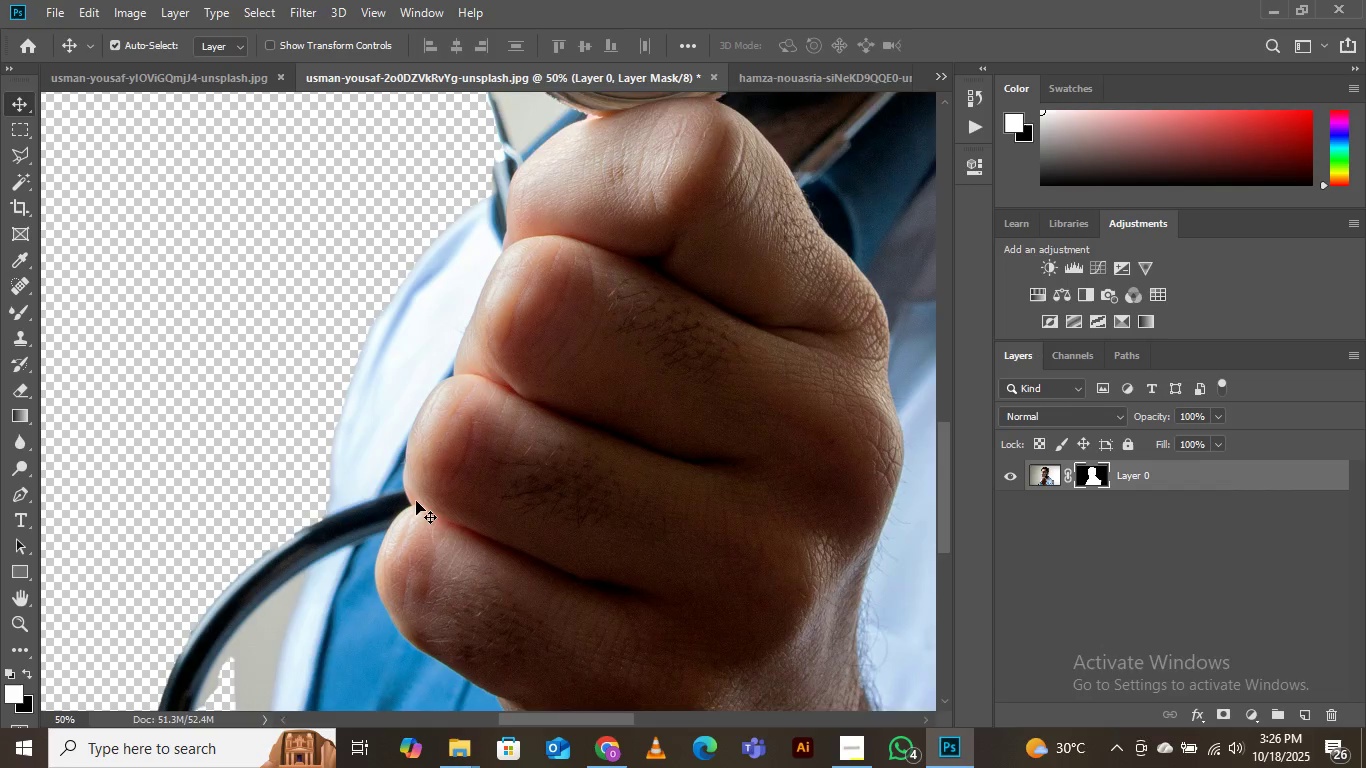 
scroll: coordinate [424, 495], scroll_direction: down, amount: 17.0
 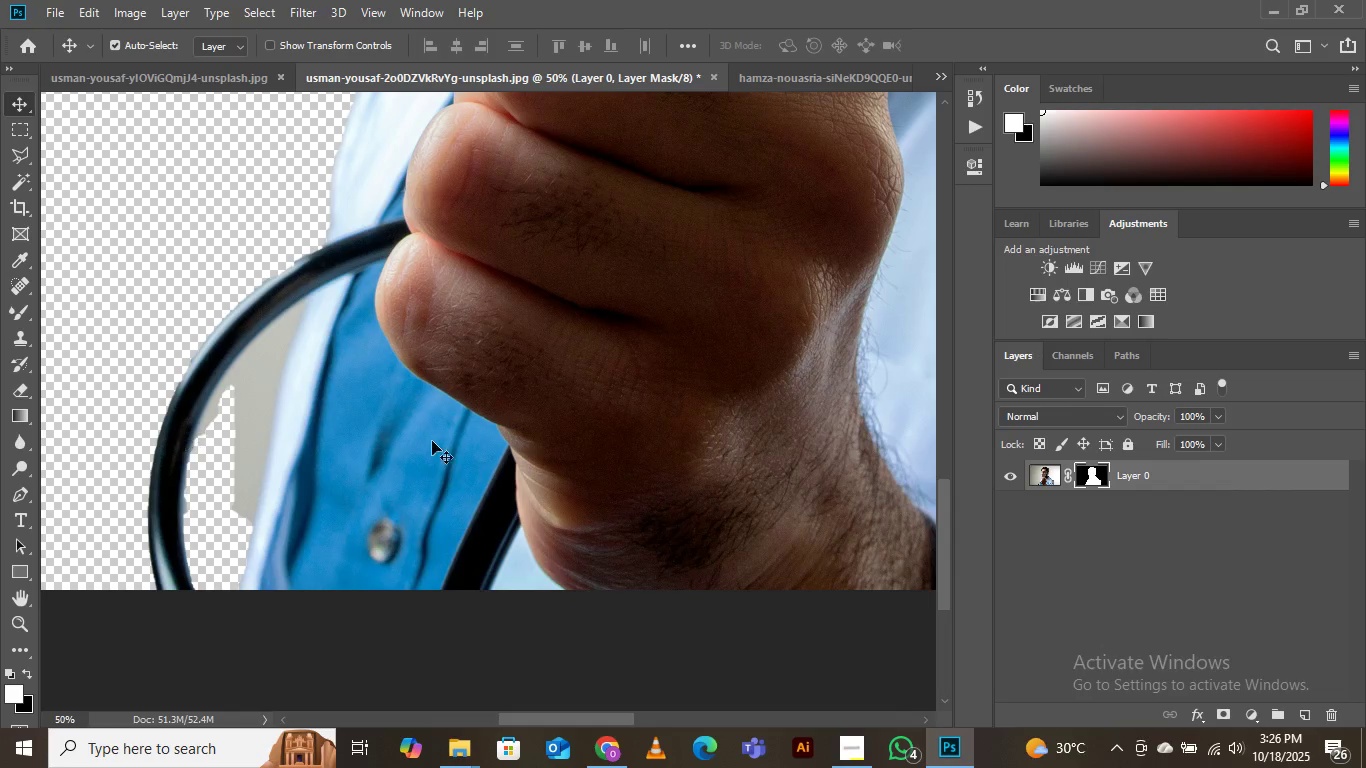 
scroll: coordinate [538, 425], scroll_direction: up, amount: 7.0
 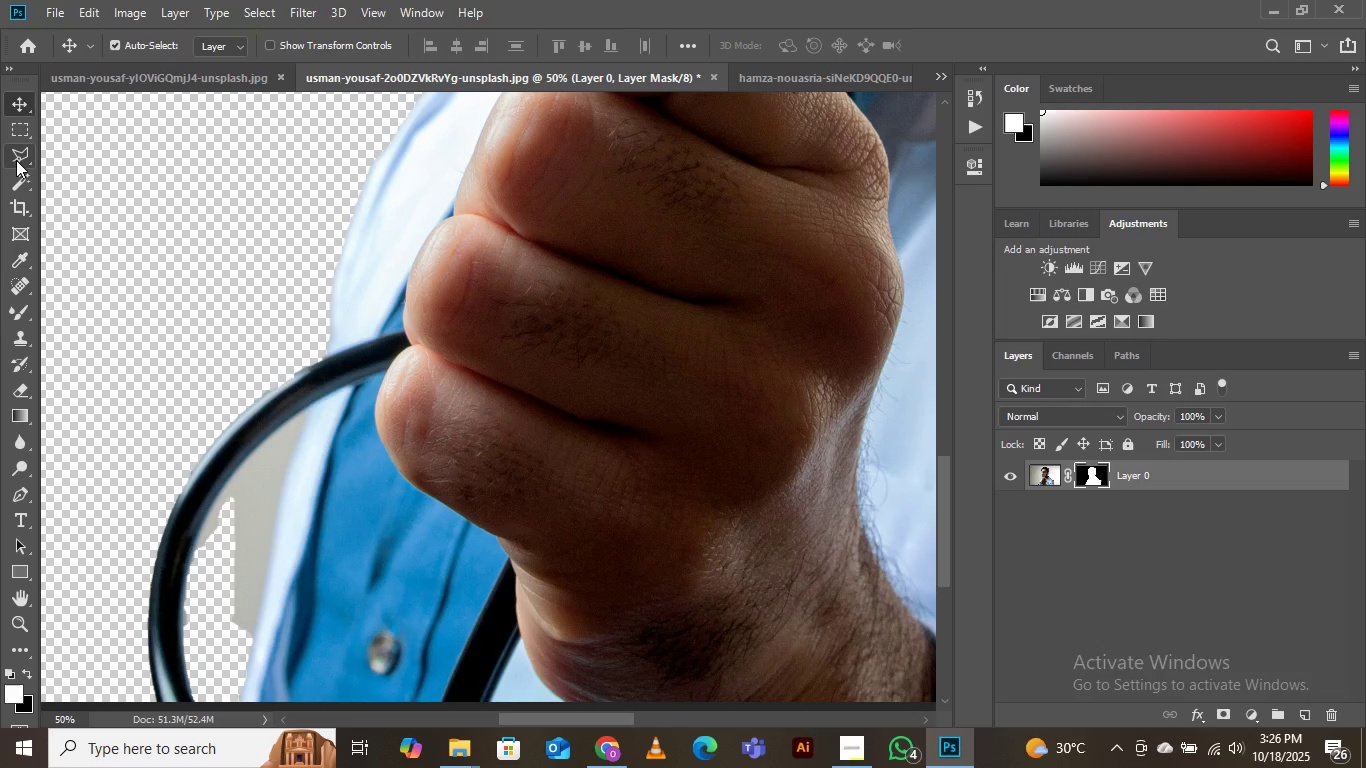 
left_click([15, 158])
 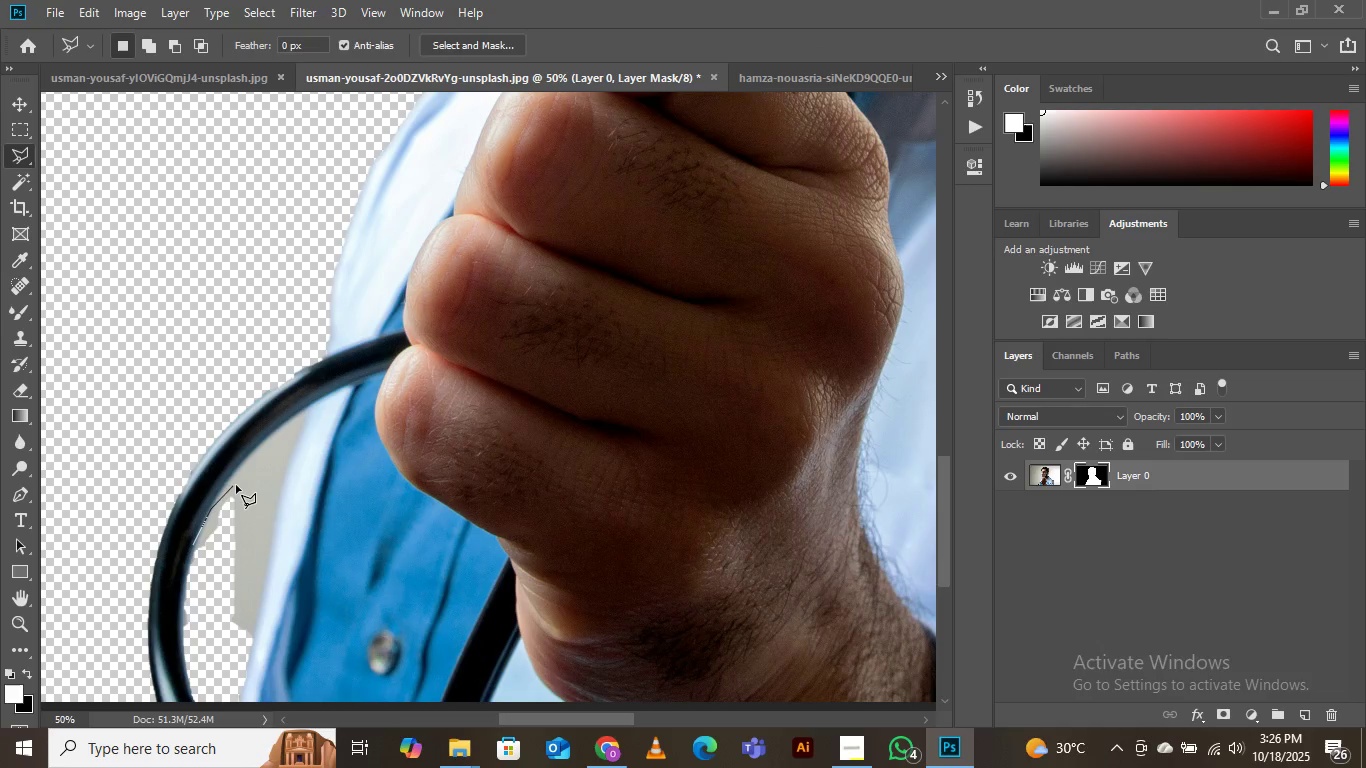 
left_click([234, 474])
 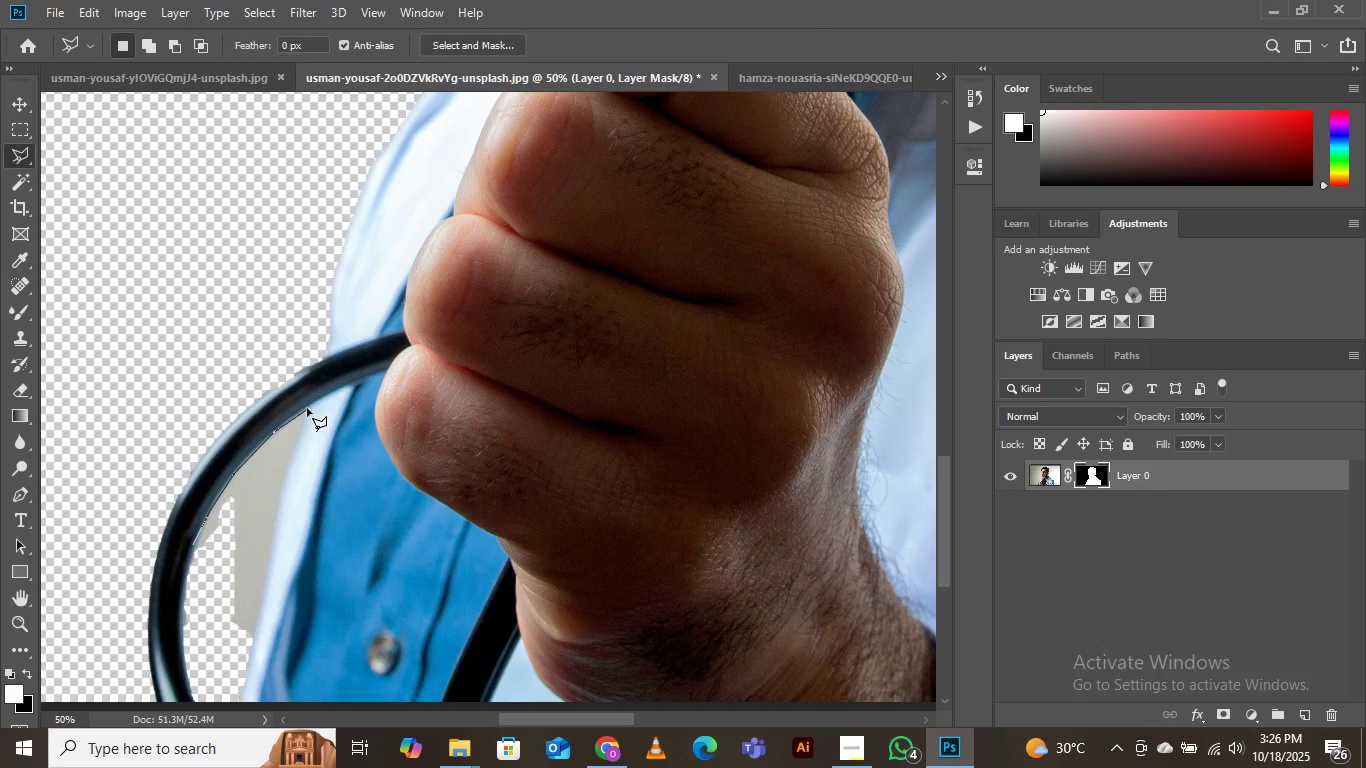 
left_click([306, 407])
 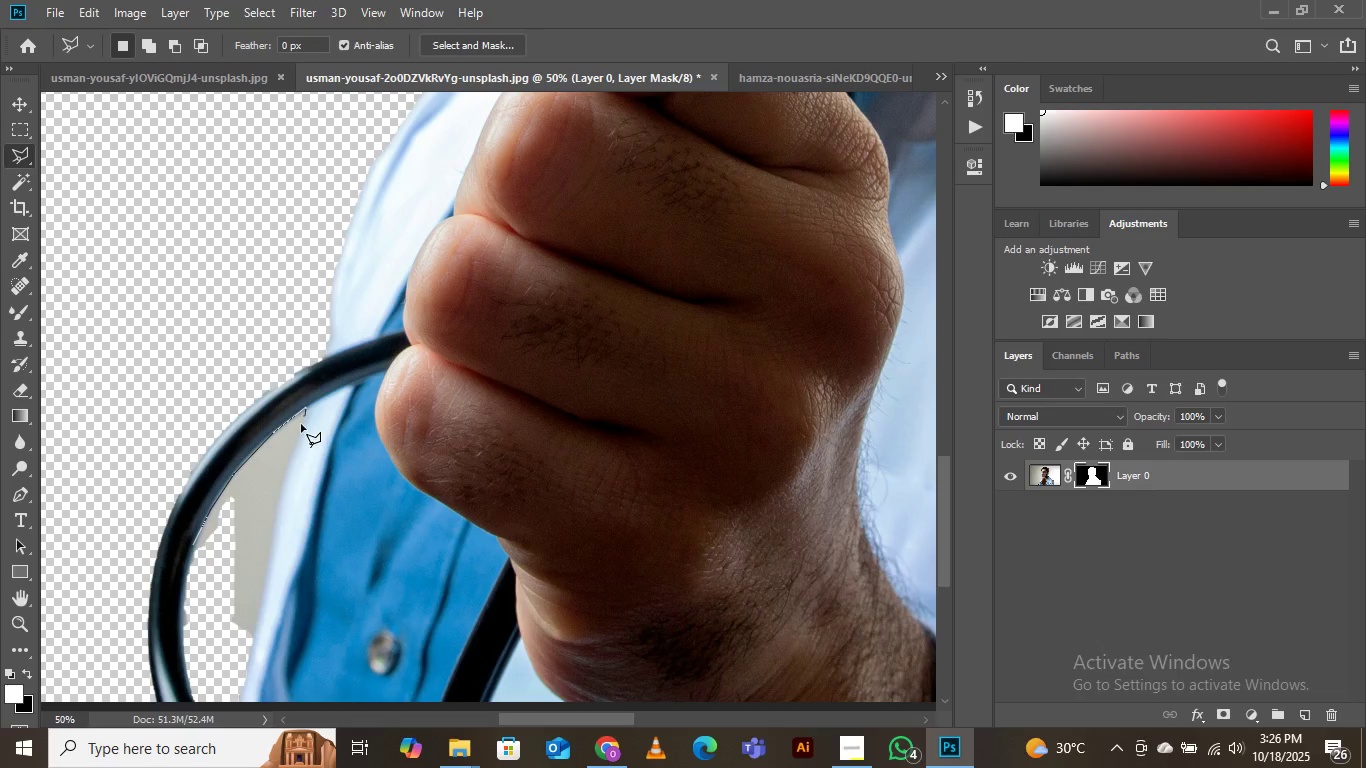 
left_click([305, 416])
 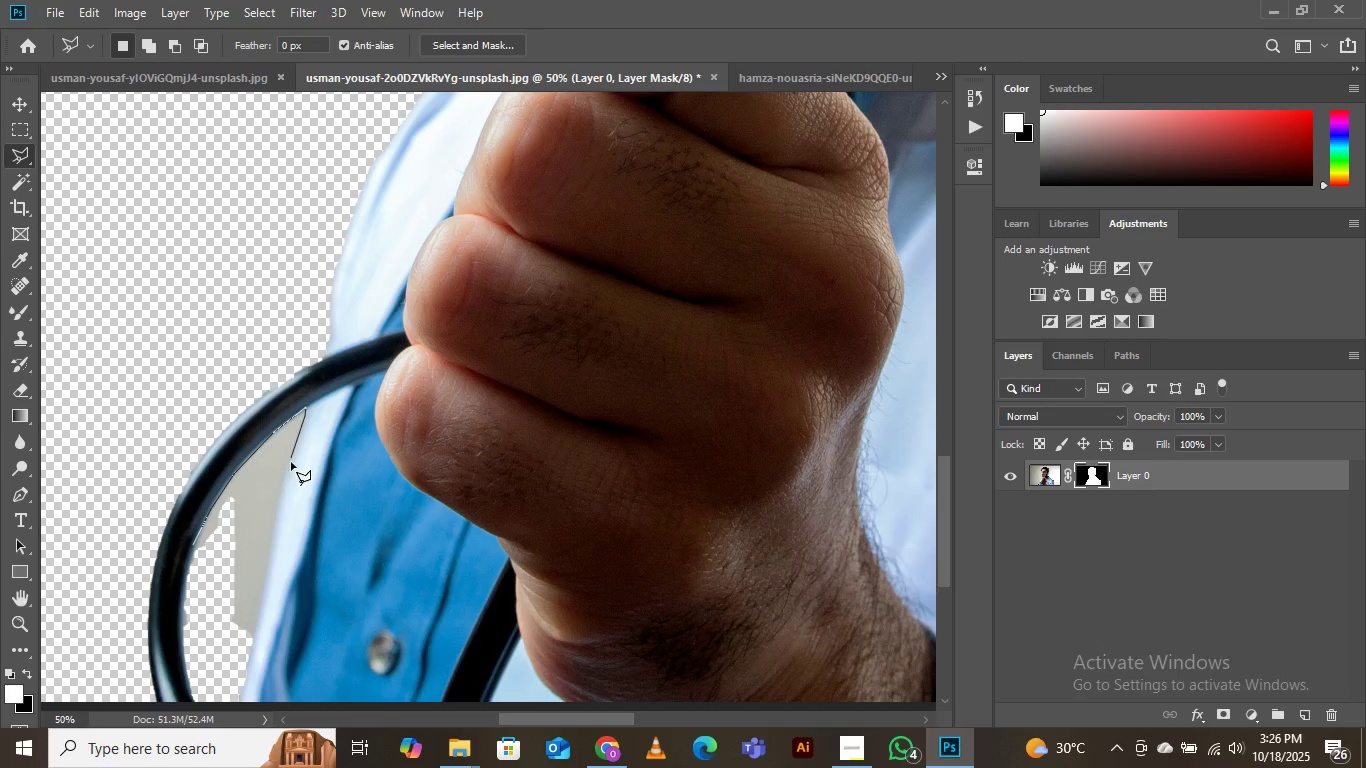 
left_click([291, 458])
 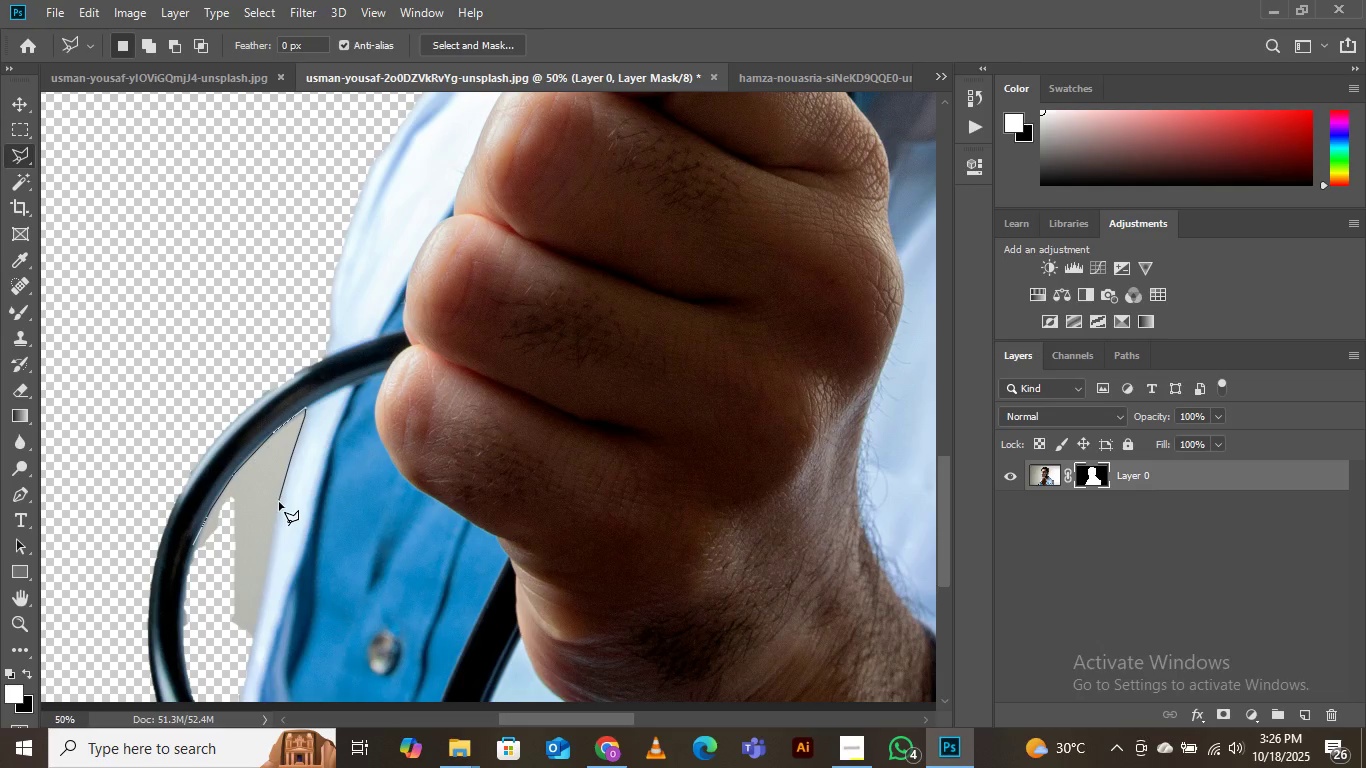 
left_click([279, 500])
 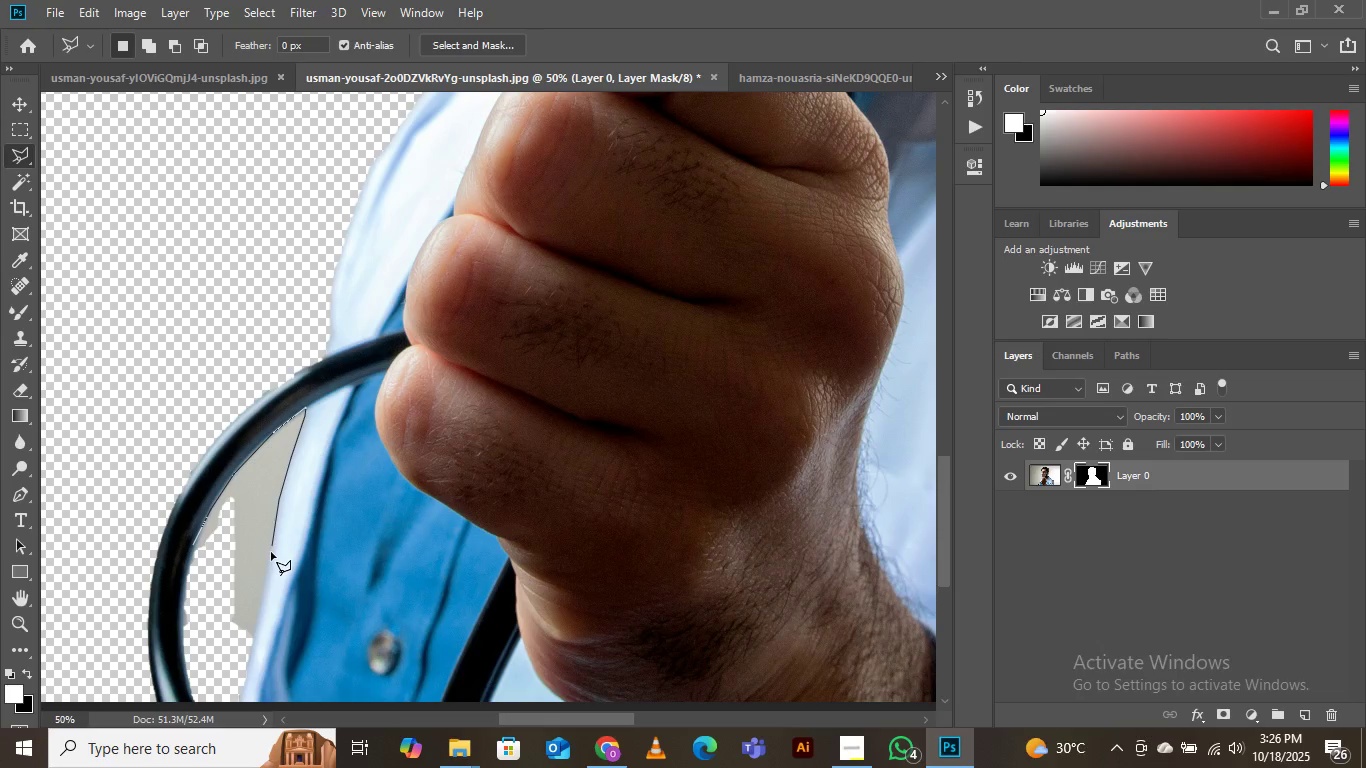 
left_click([272, 546])
 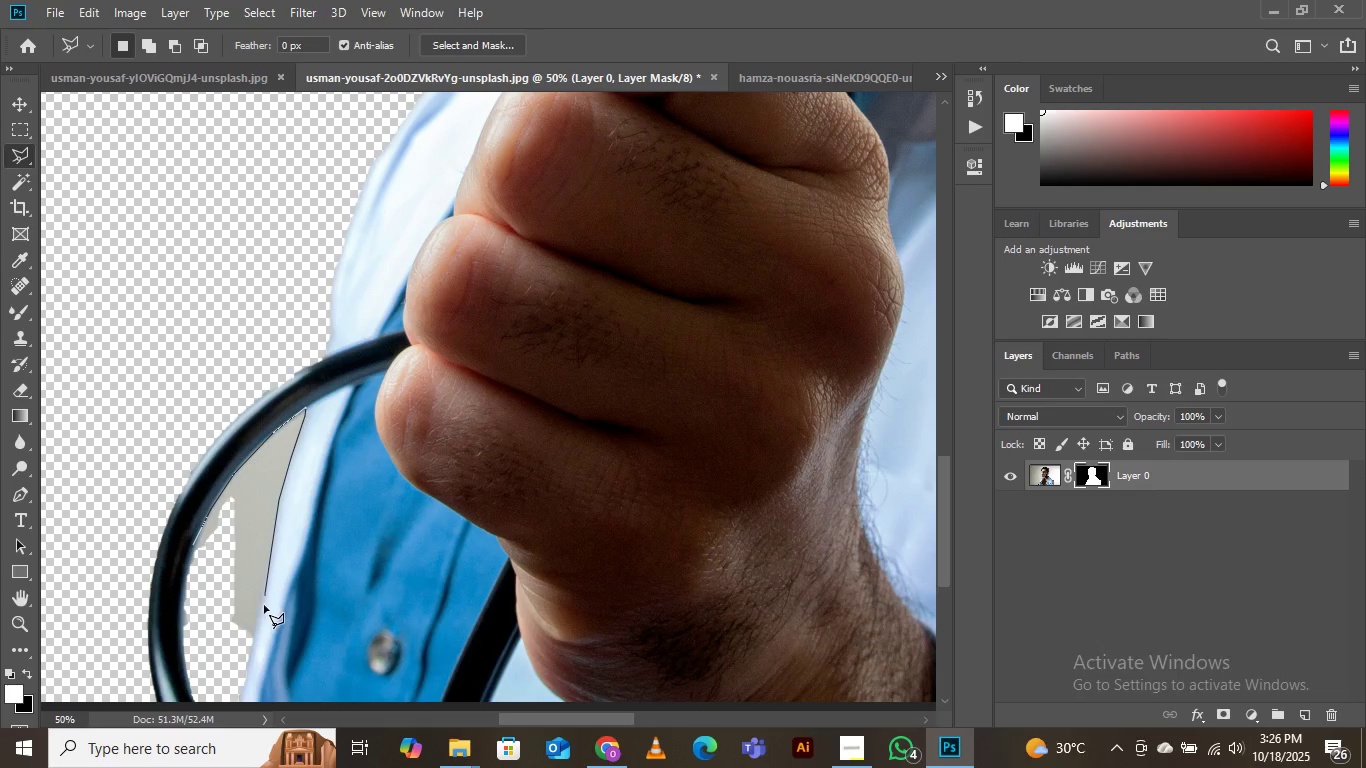 
left_click([265, 594])
 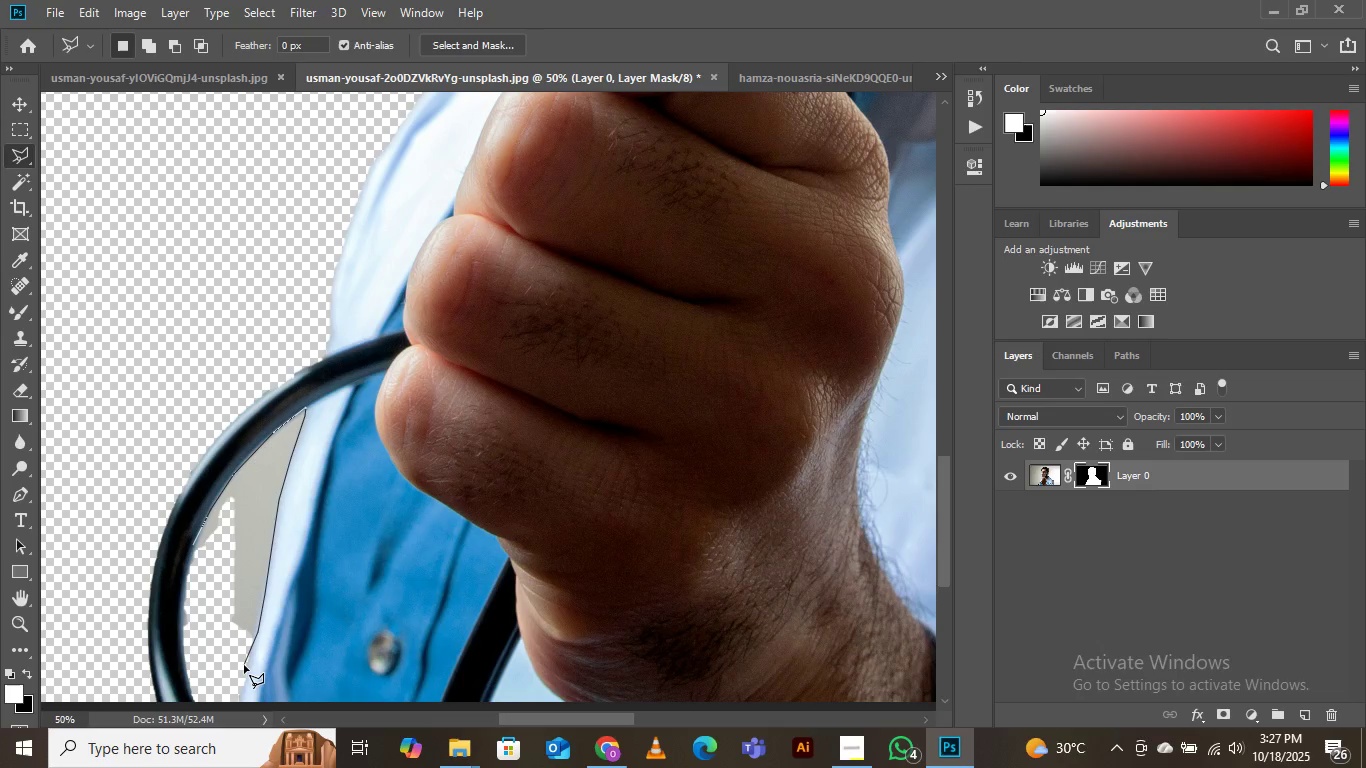 
left_click([244, 665])
 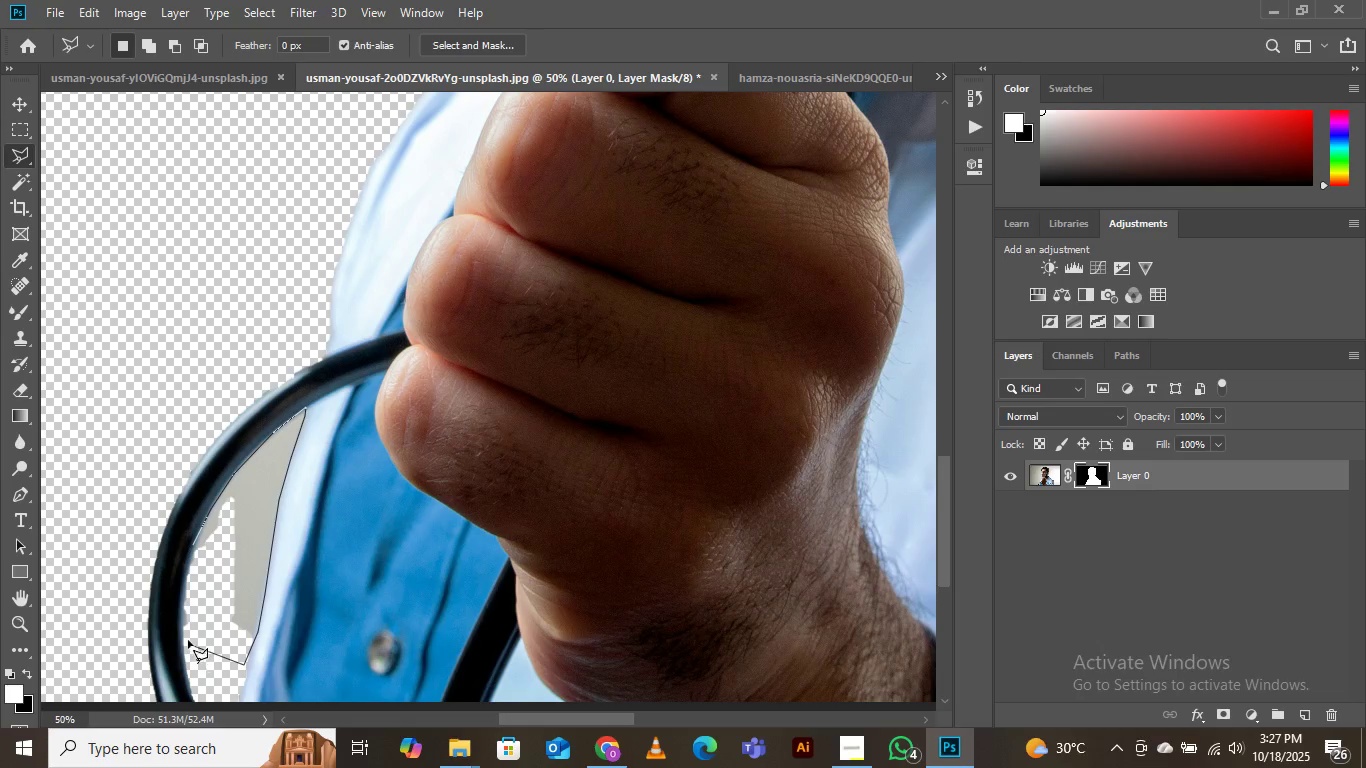 
left_click([199, 648])
 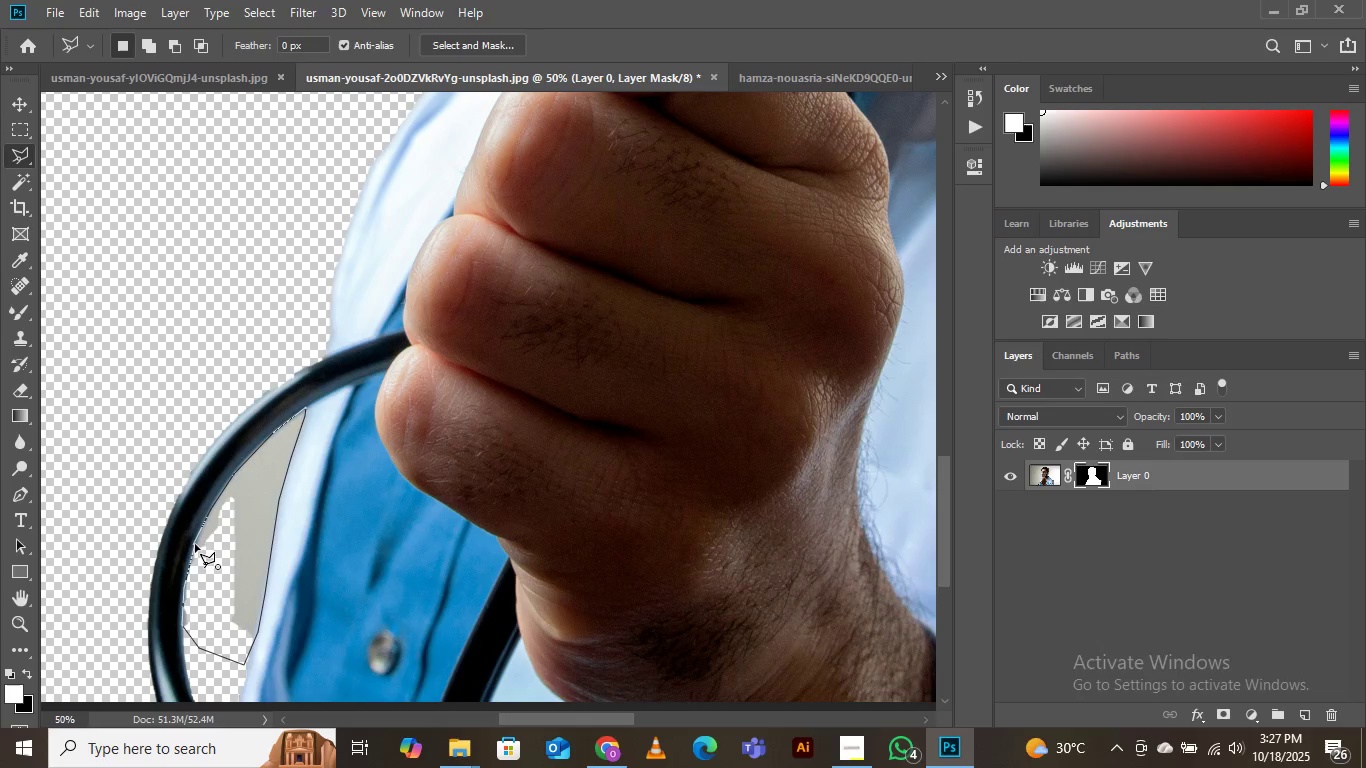 
left_click([195, 543])
 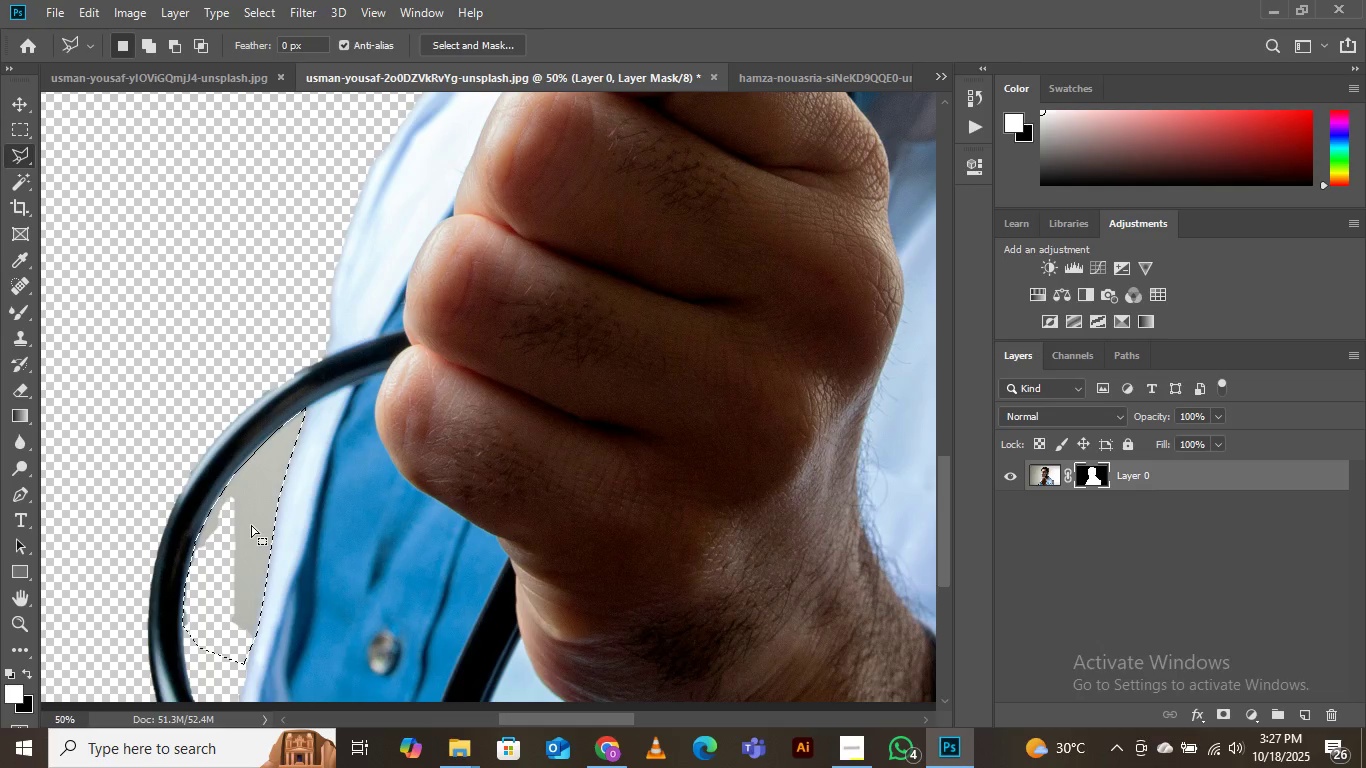 
key(Delete)
 